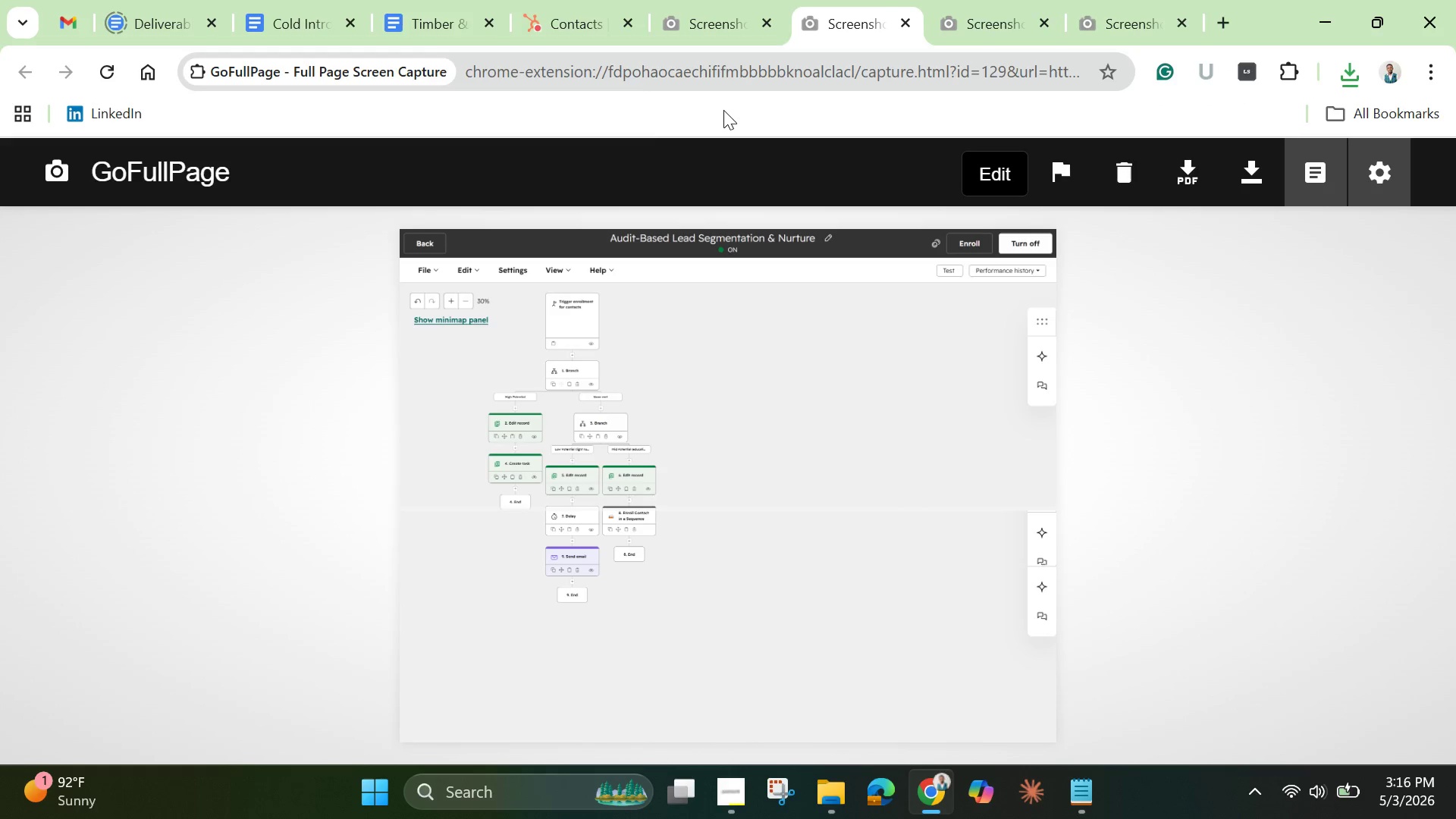 
left_click([1193, 164])
 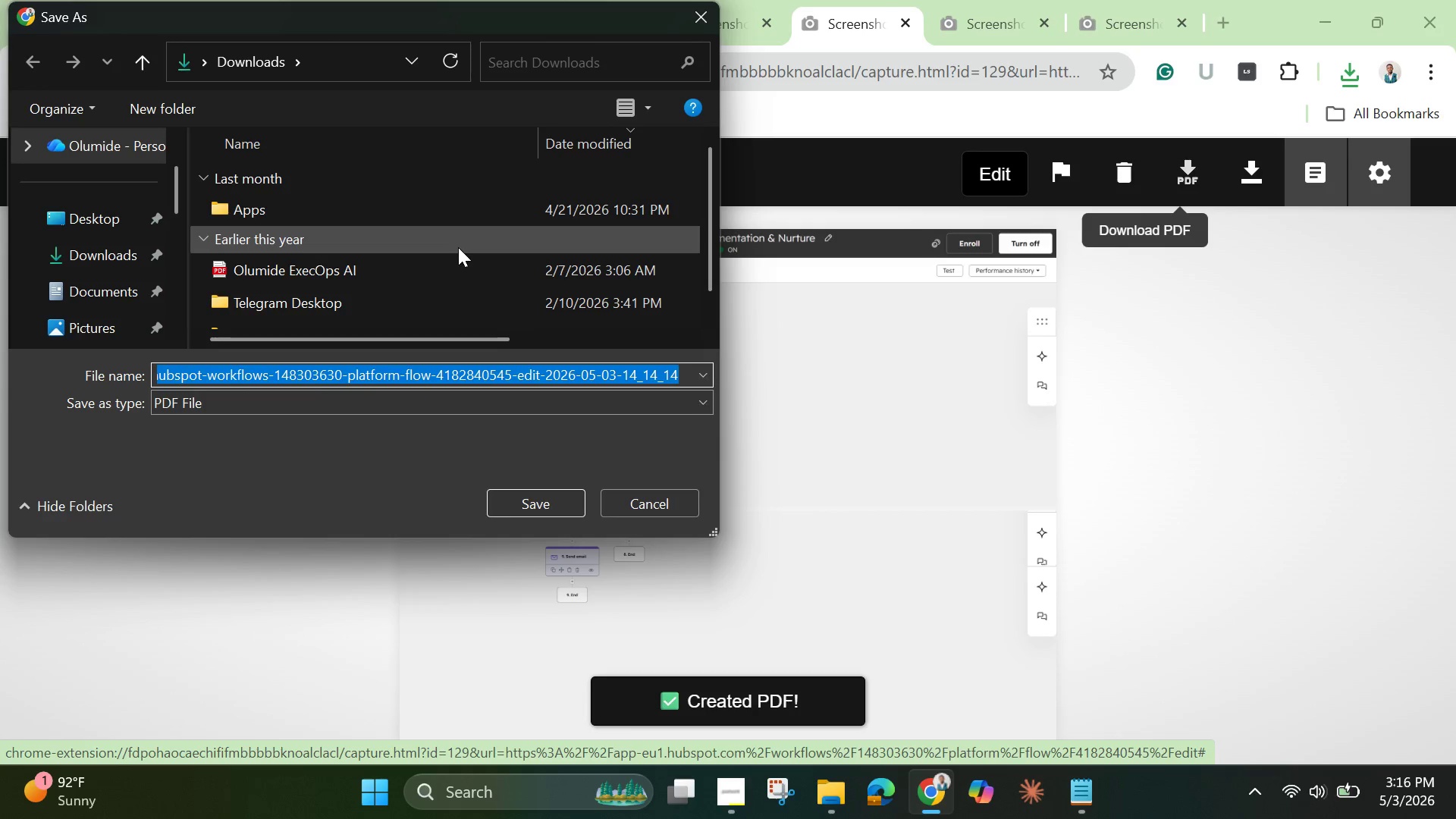 
key(Backspace)
 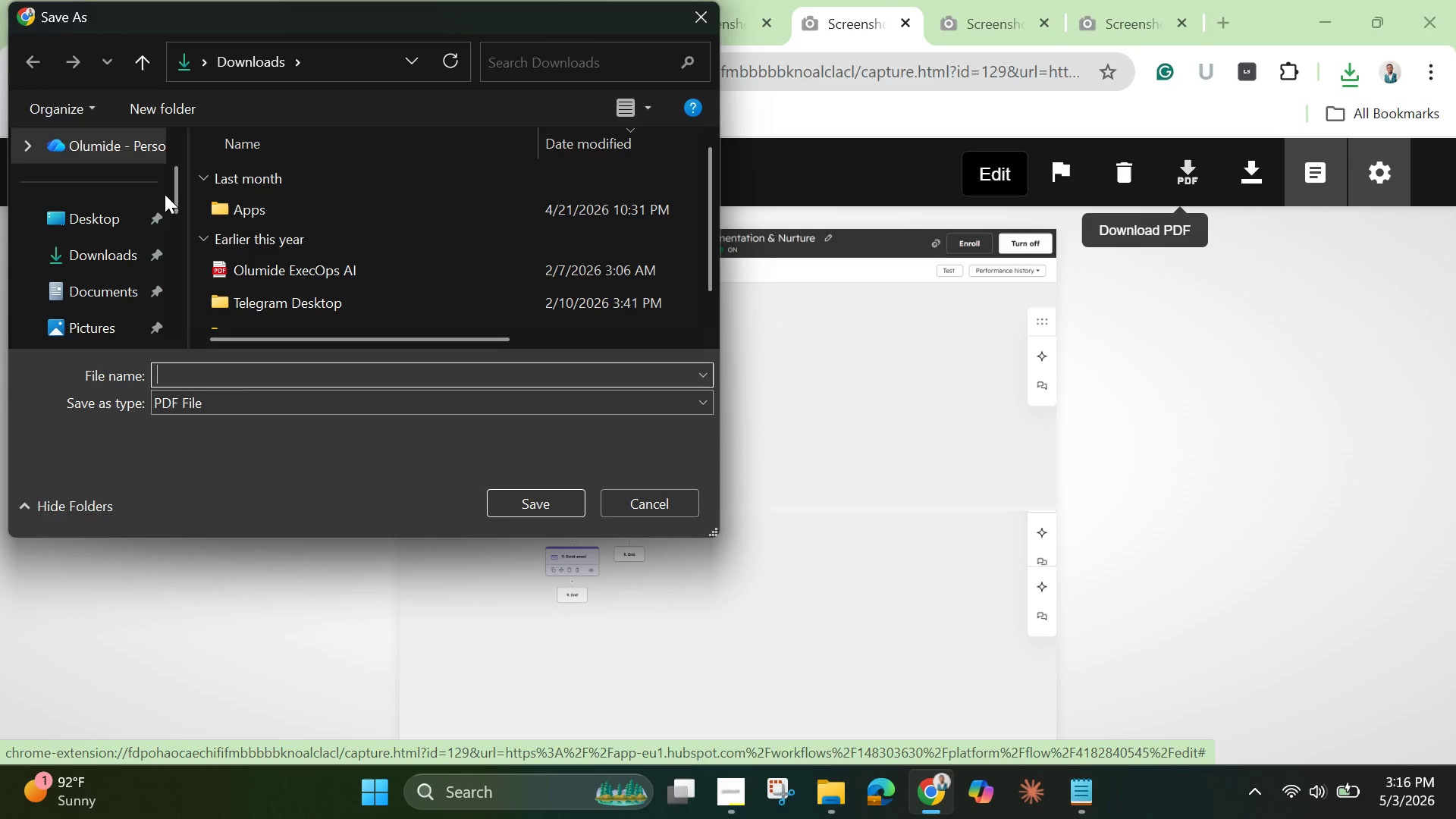 
wait(5.92)
 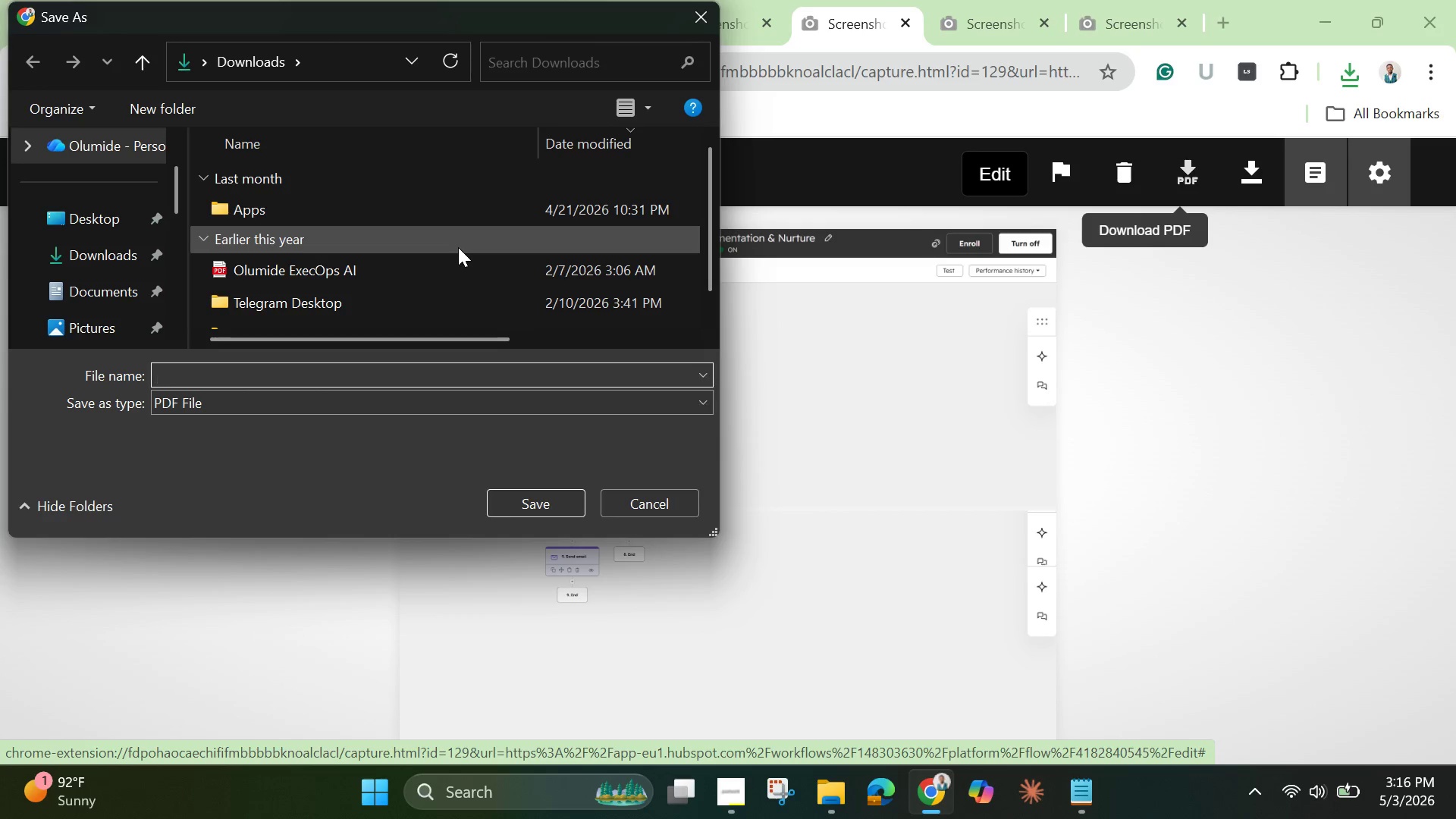 
left_click_drag(start_coordinate=[175, 206], to_coordinate=[190, 293])
 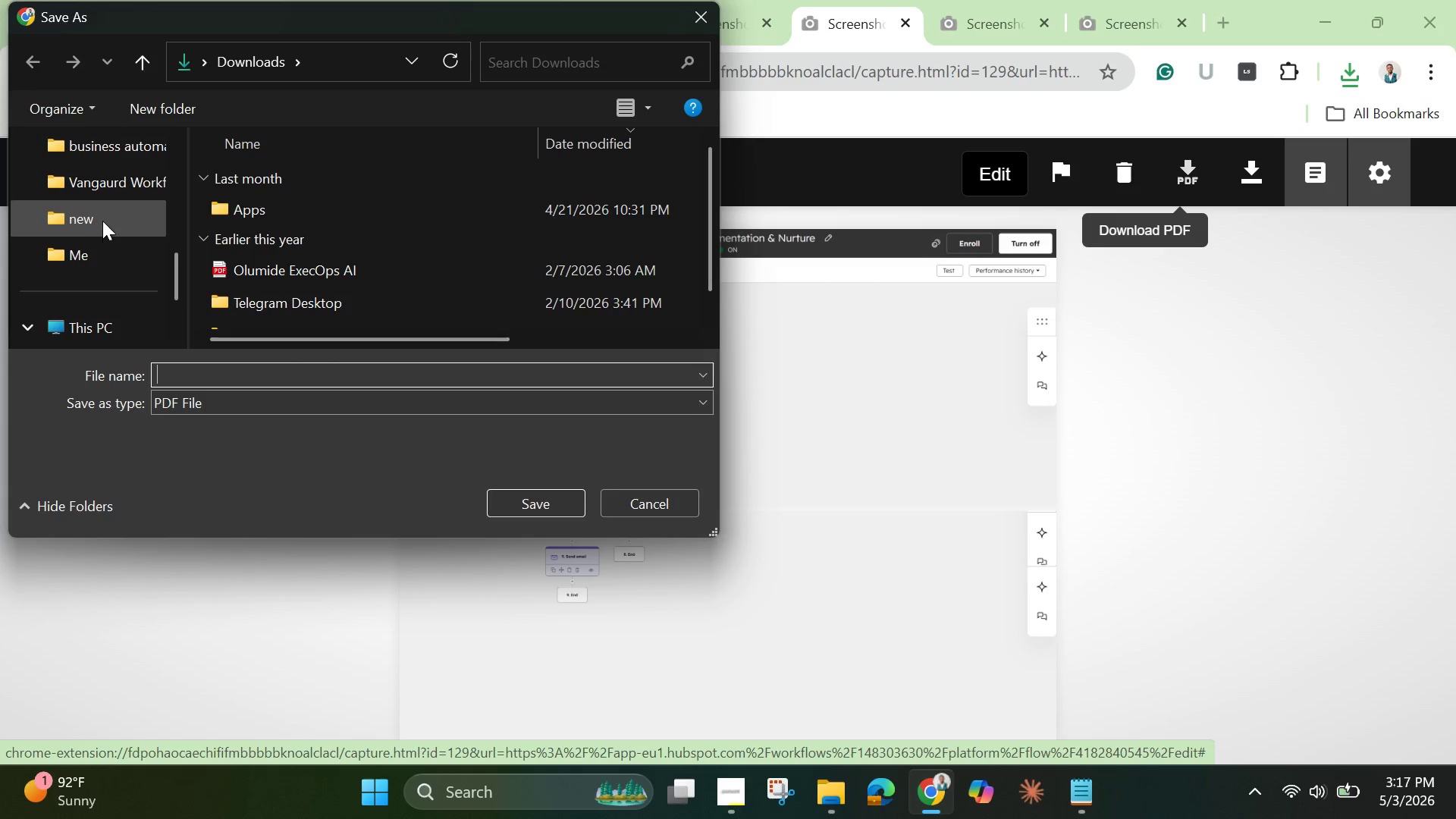 
double_click([102, 219])
 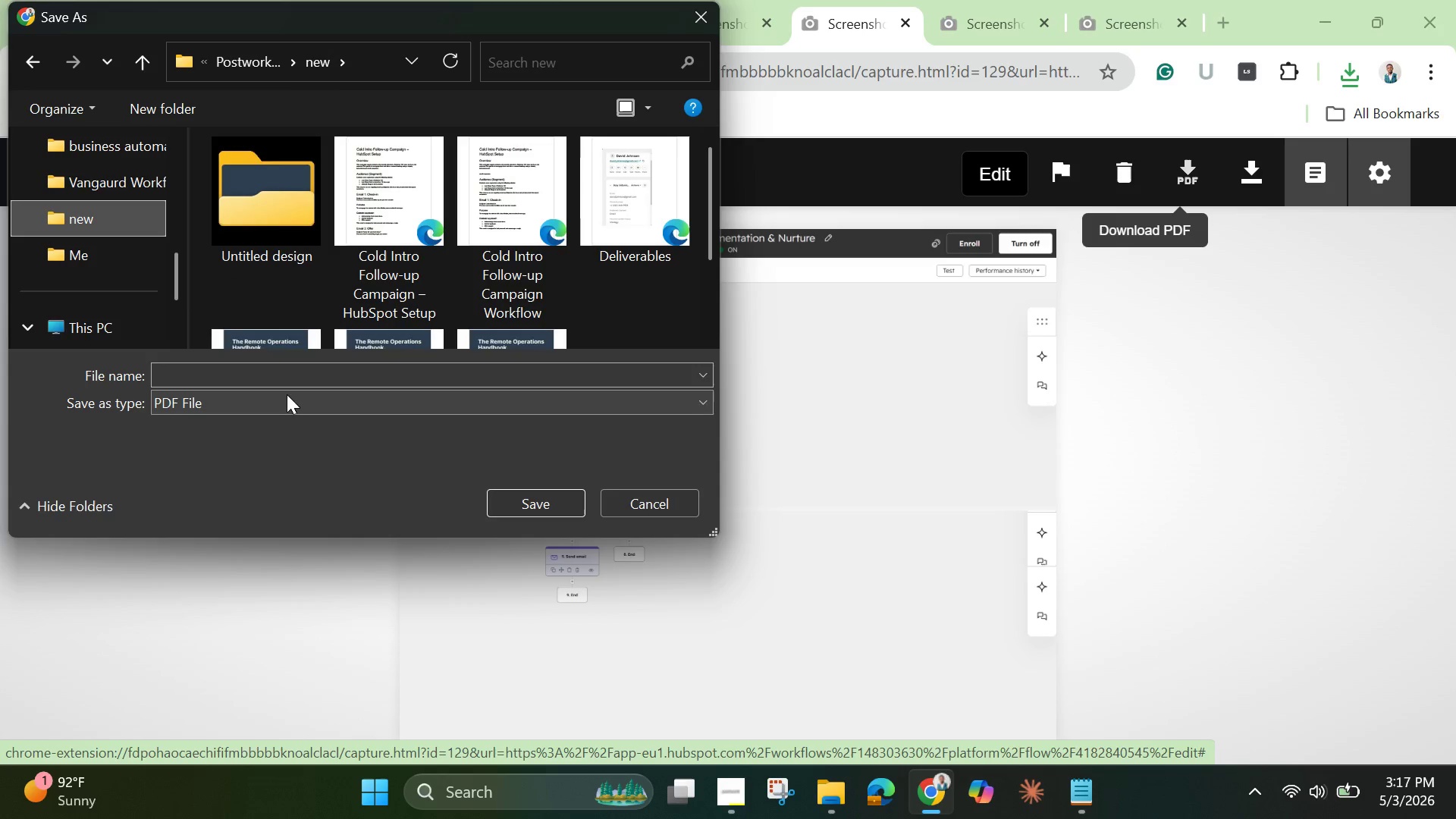 
left_click([289, 369])
 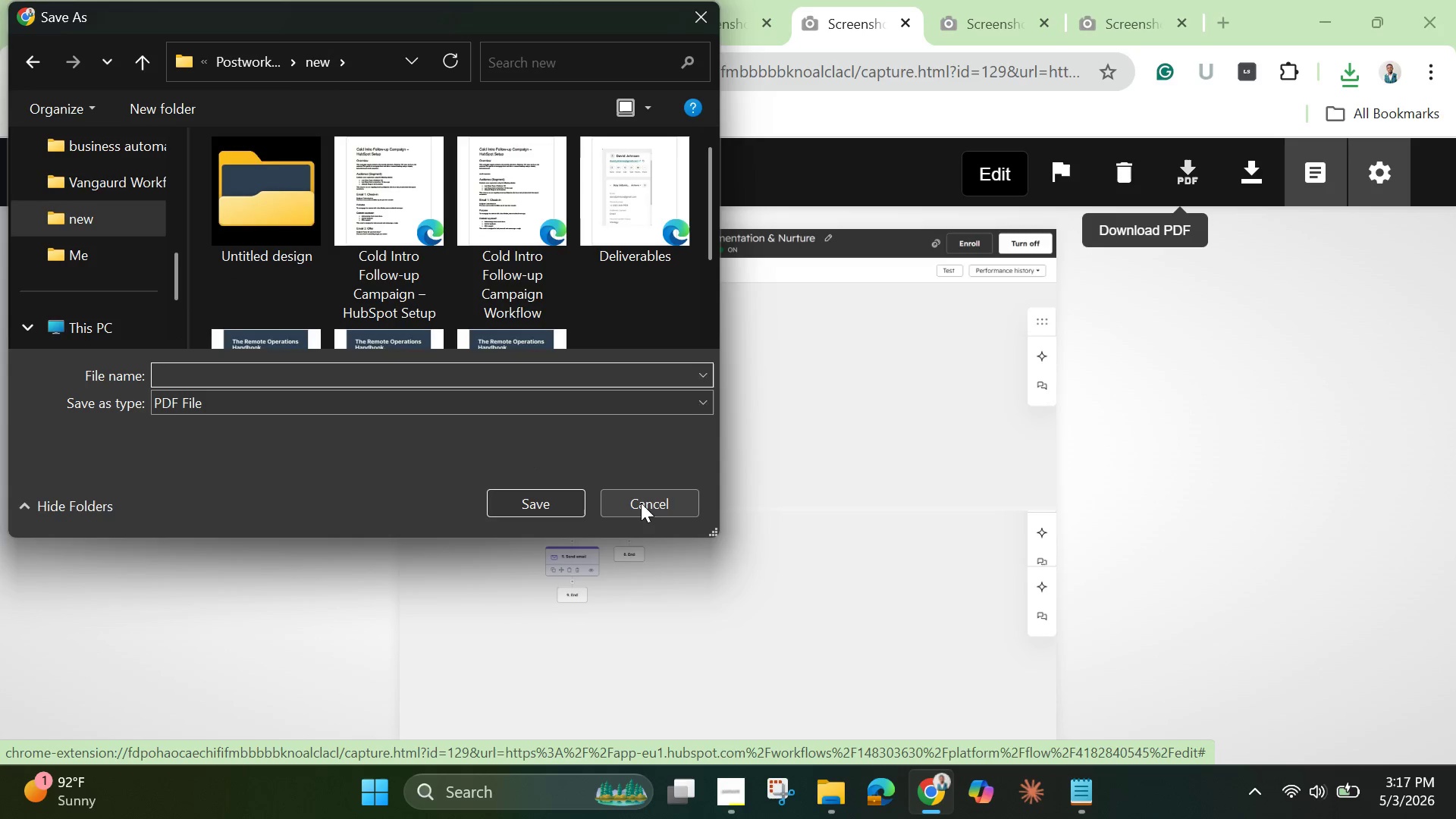 
left_click([641, 503])
 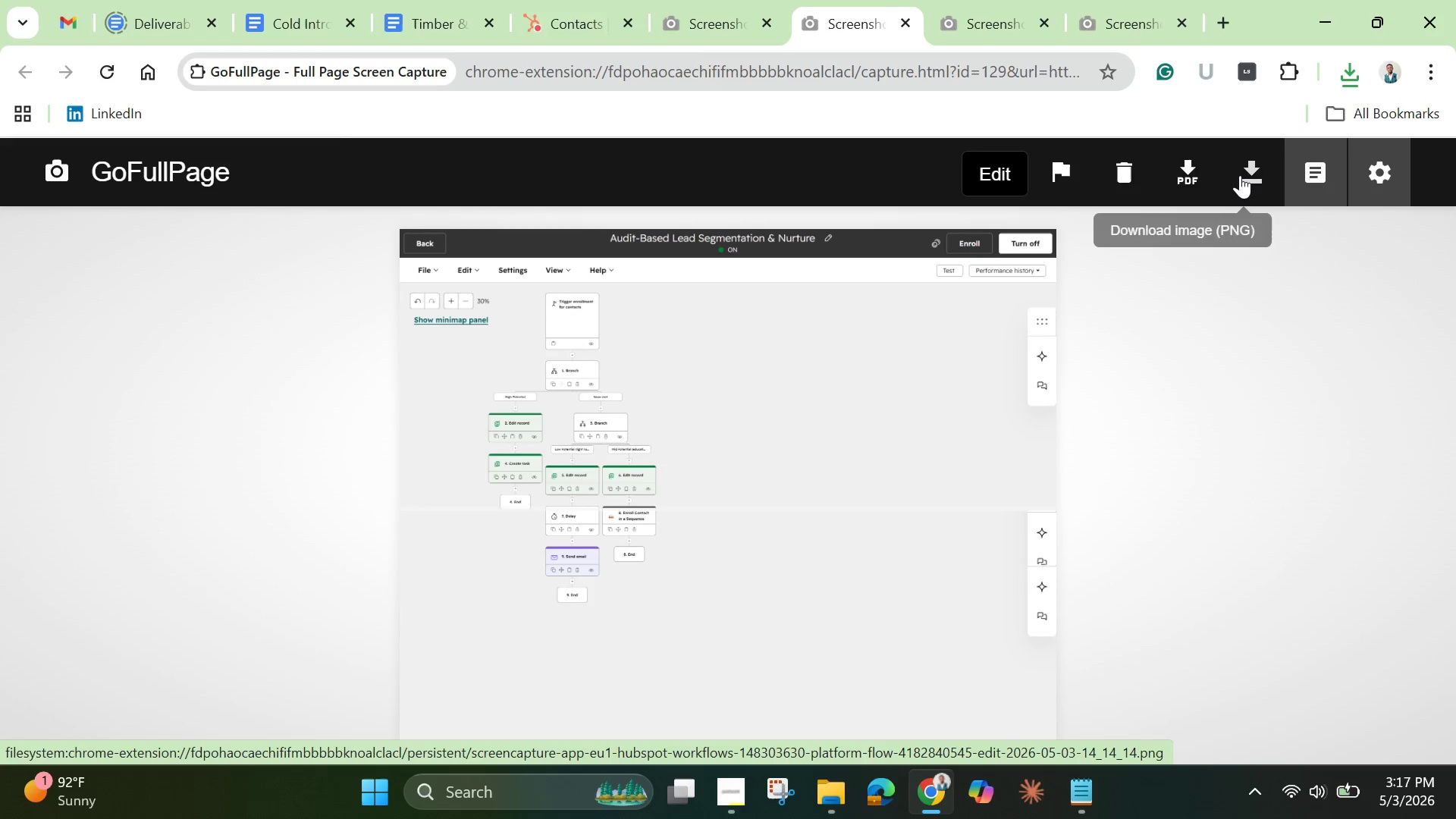 
left_click([1251, 172])
 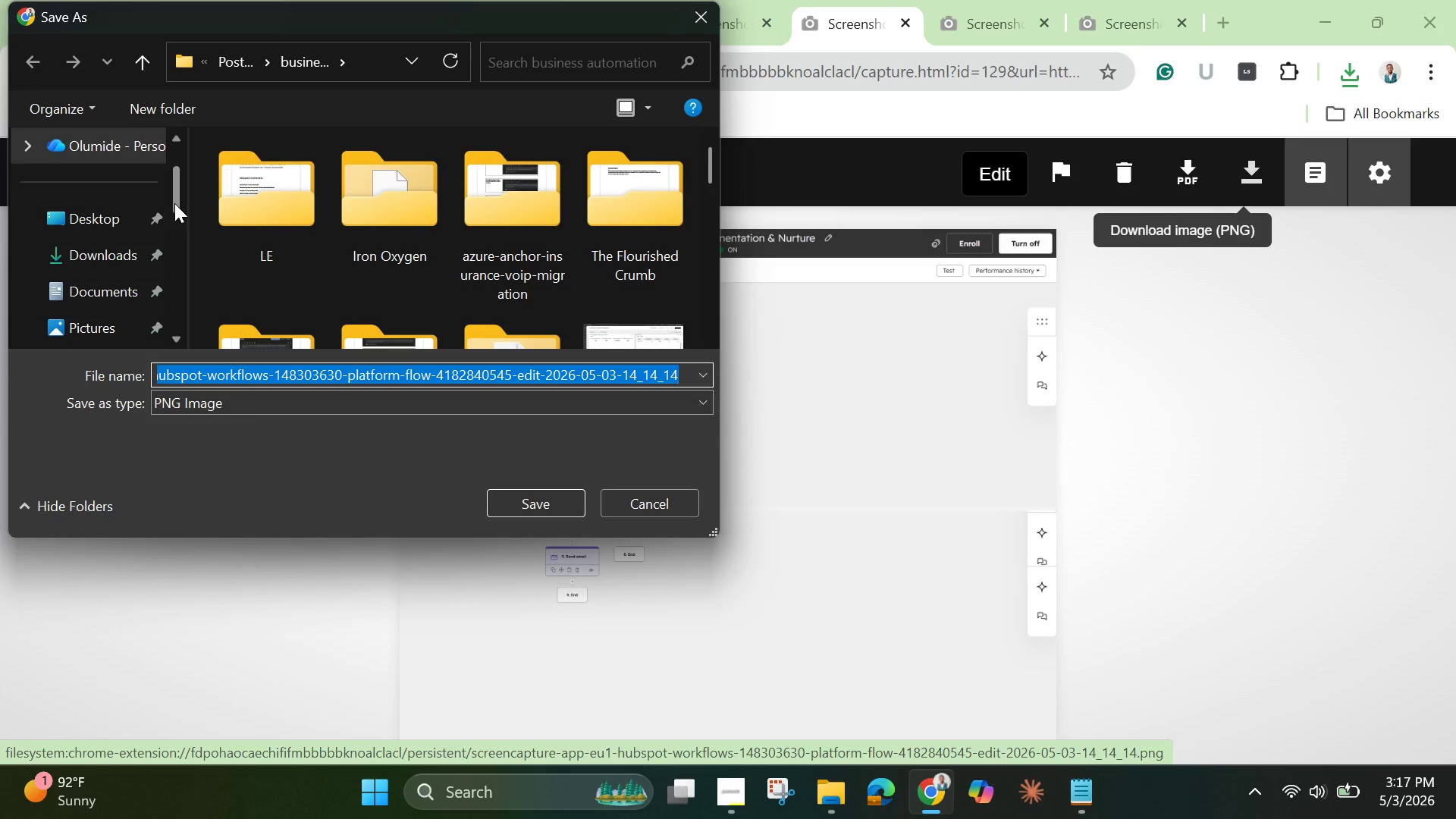 
wait(7.36)
 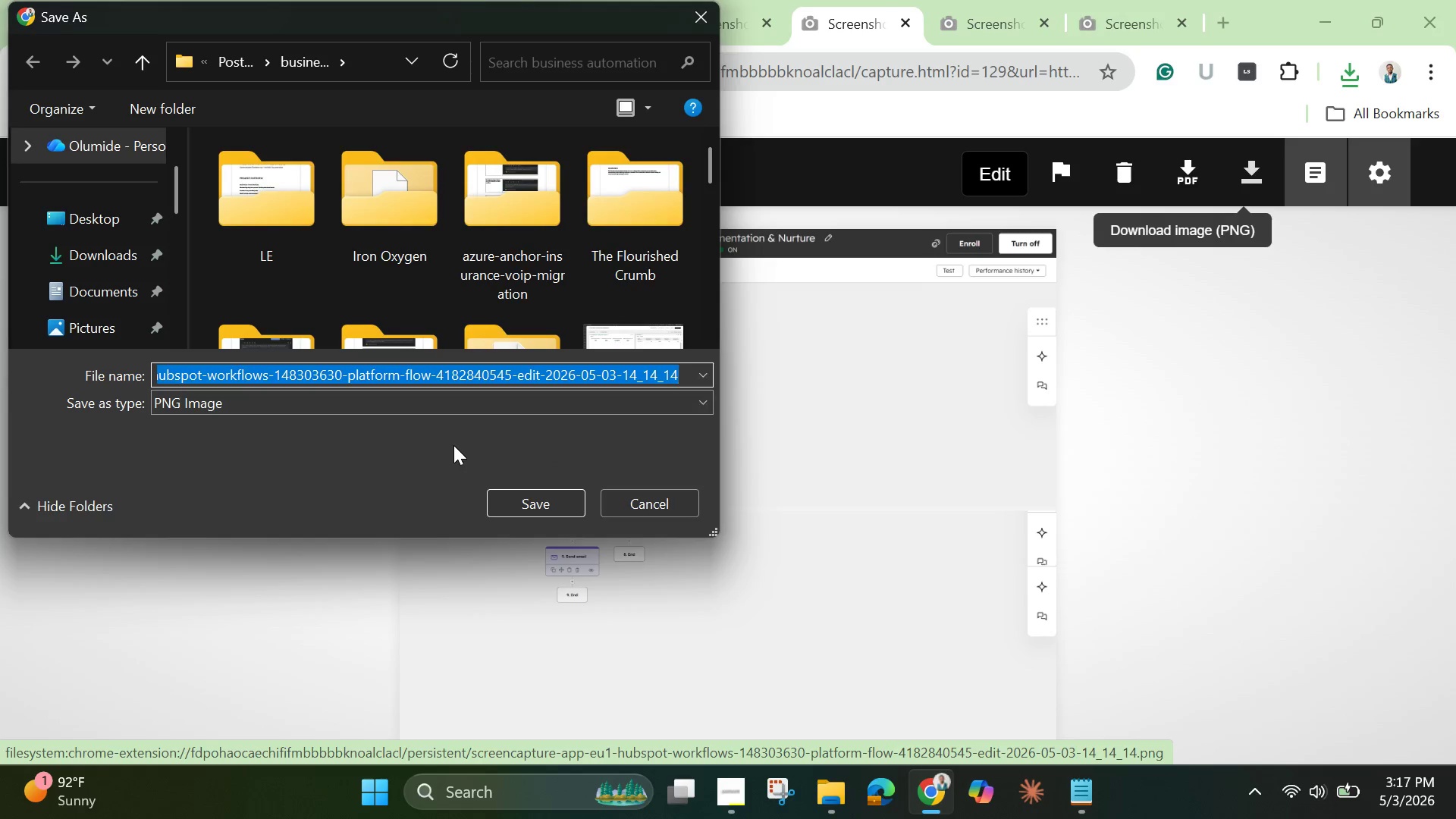 
key(Backspace)
 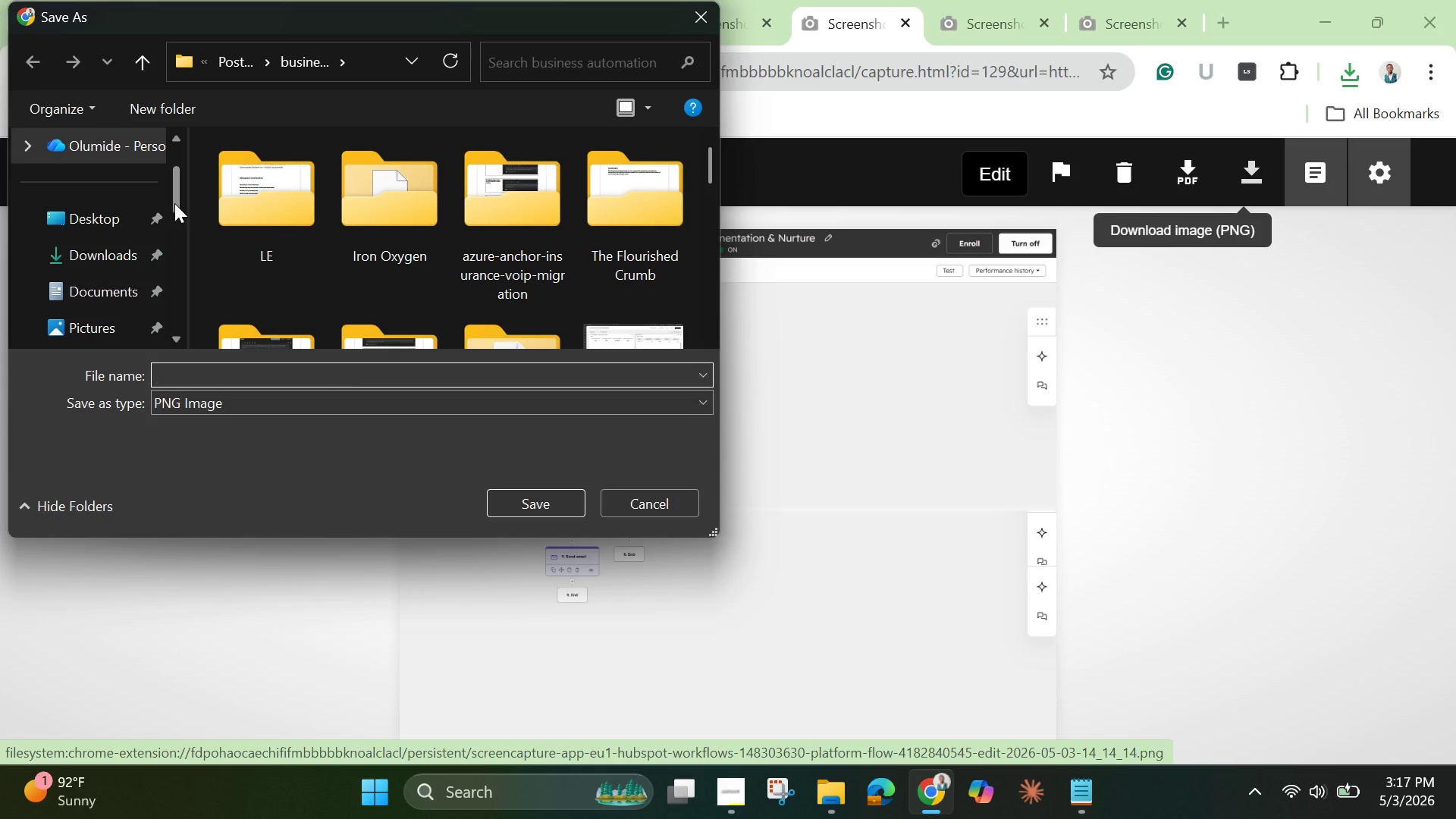 
key(Break)
 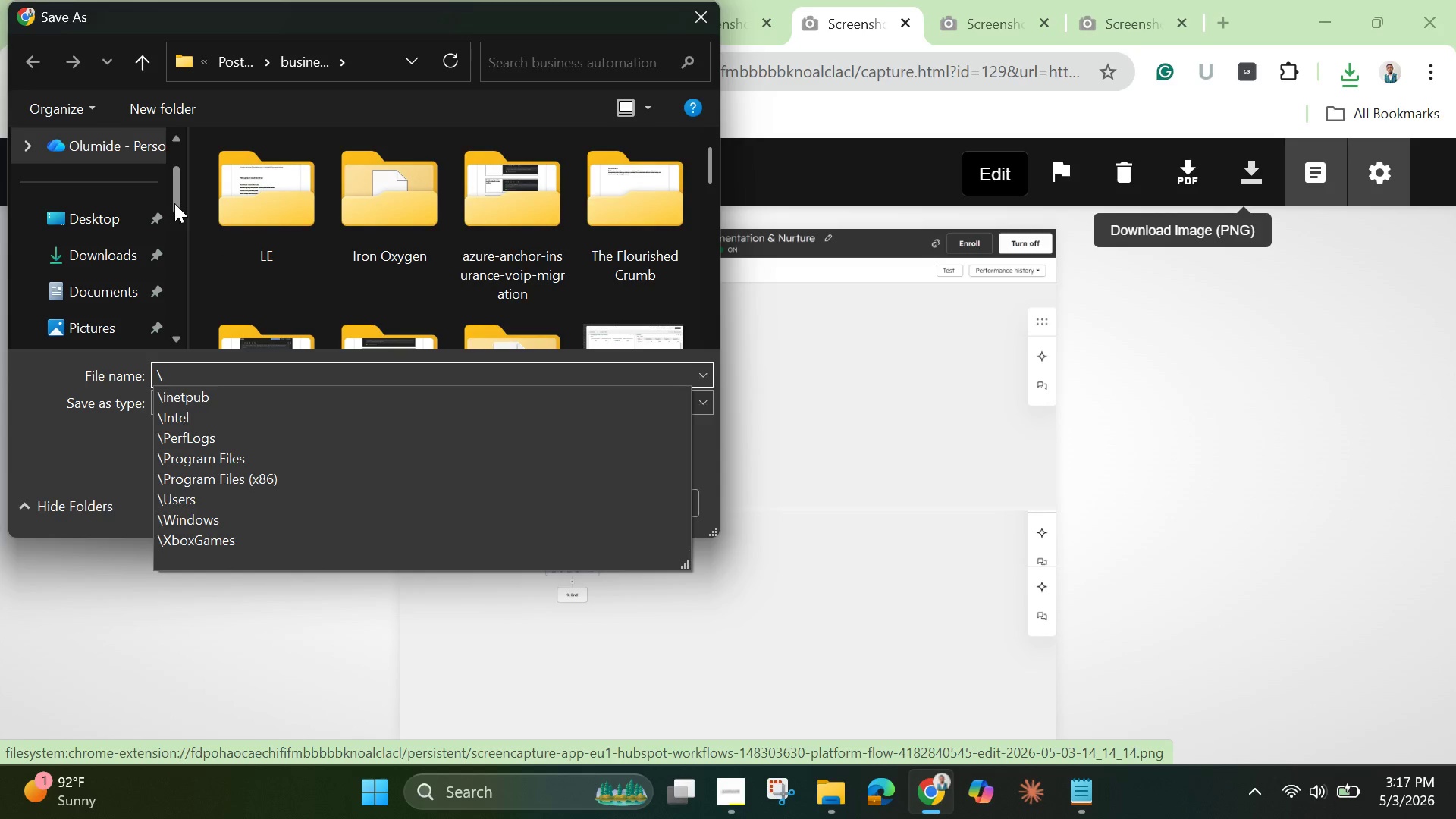 
key(Backspace)
 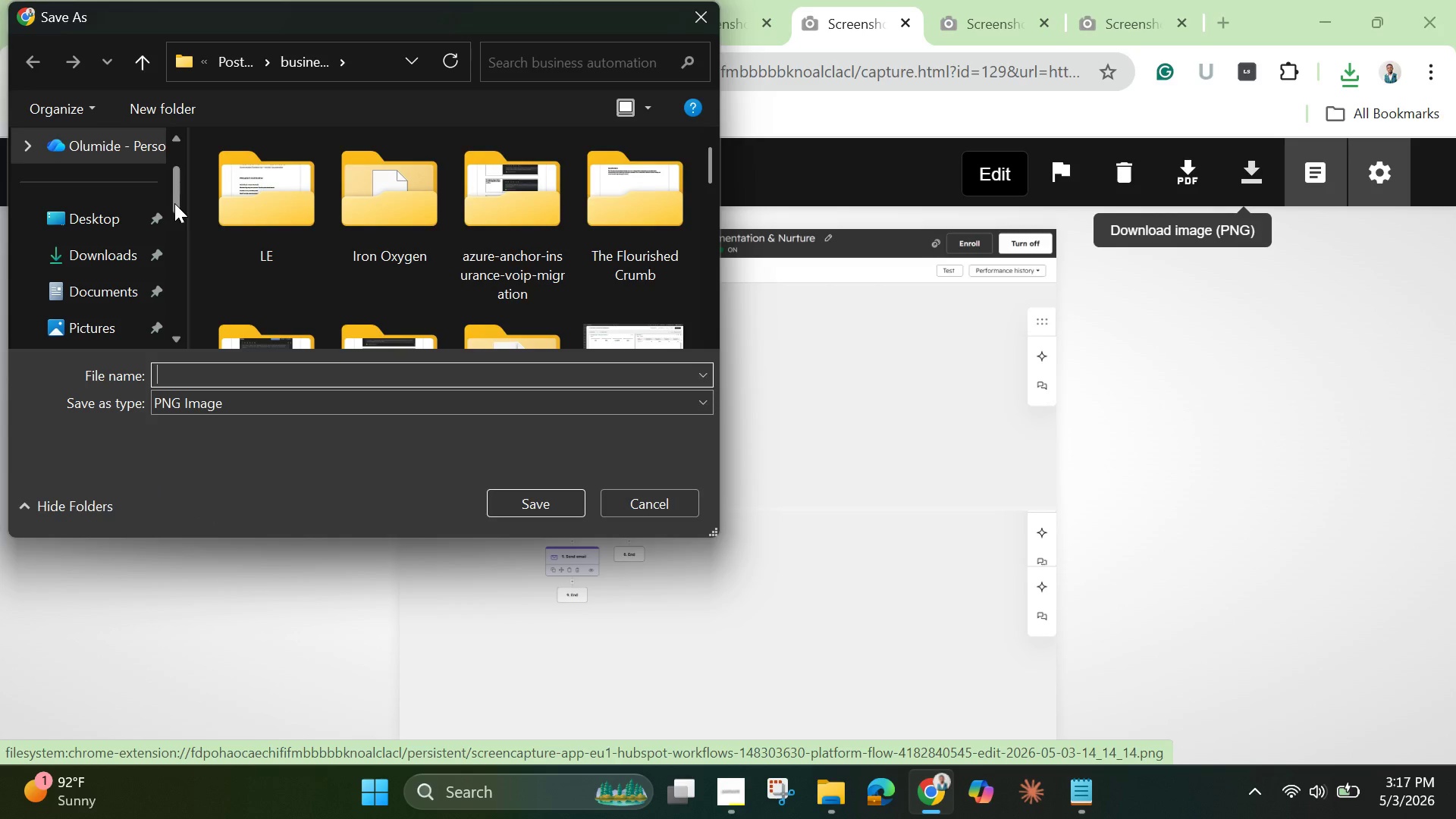 
hold_key(key=ShiftLeft, duration=1.53)
 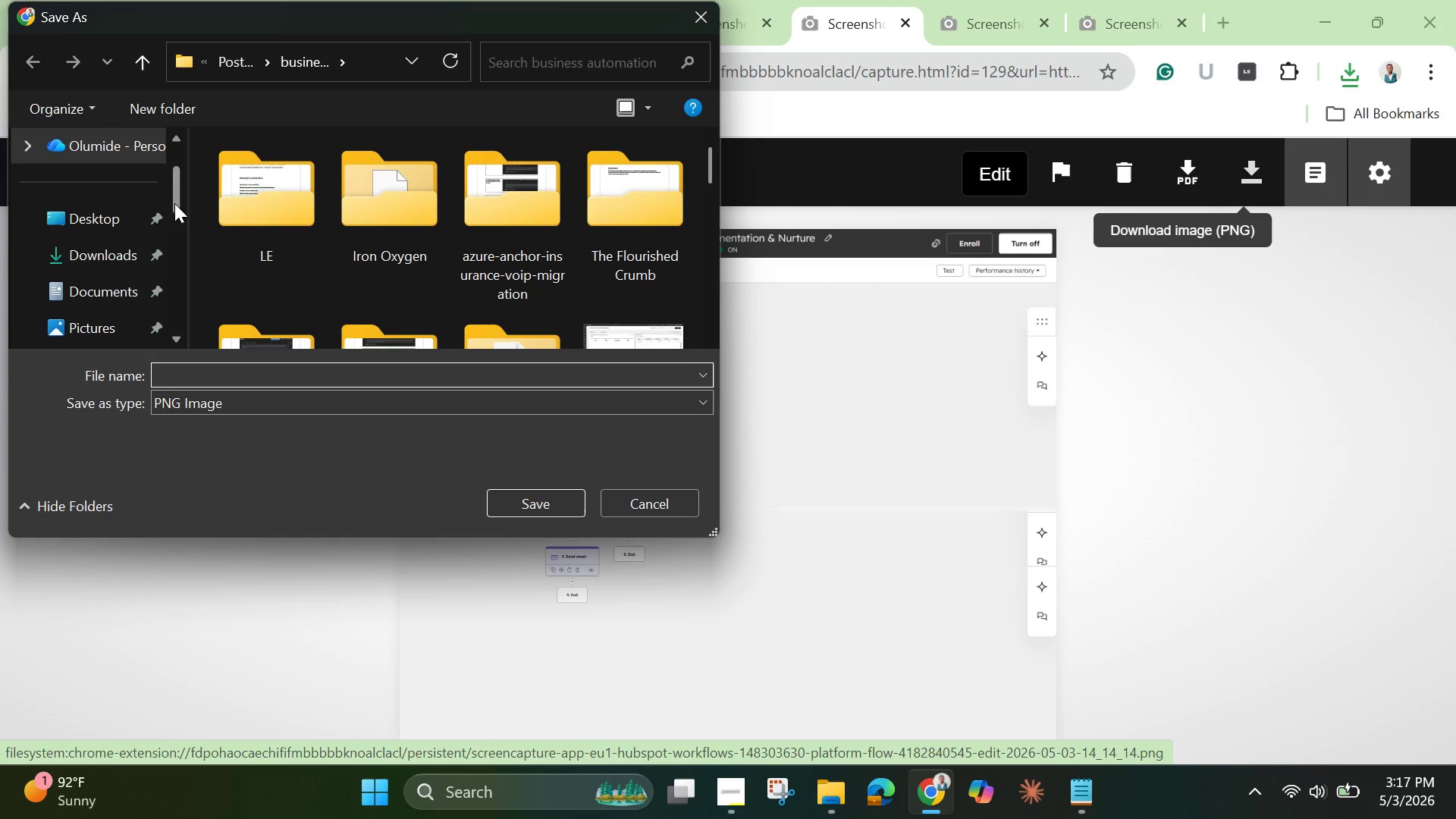 
hold_key(key=ShiftLeft, duration=1.52)
 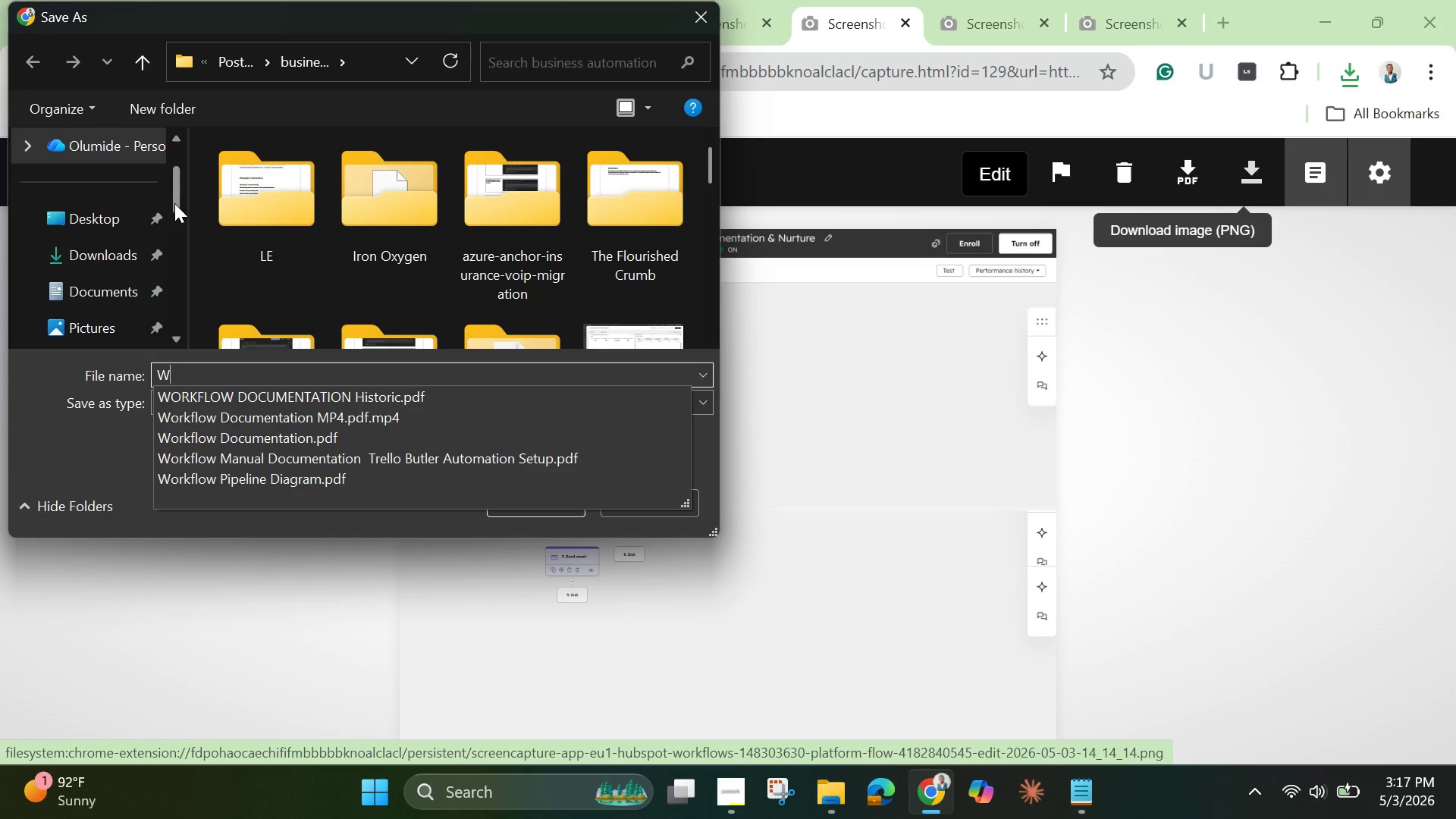 
type(Workflow Architecture)
 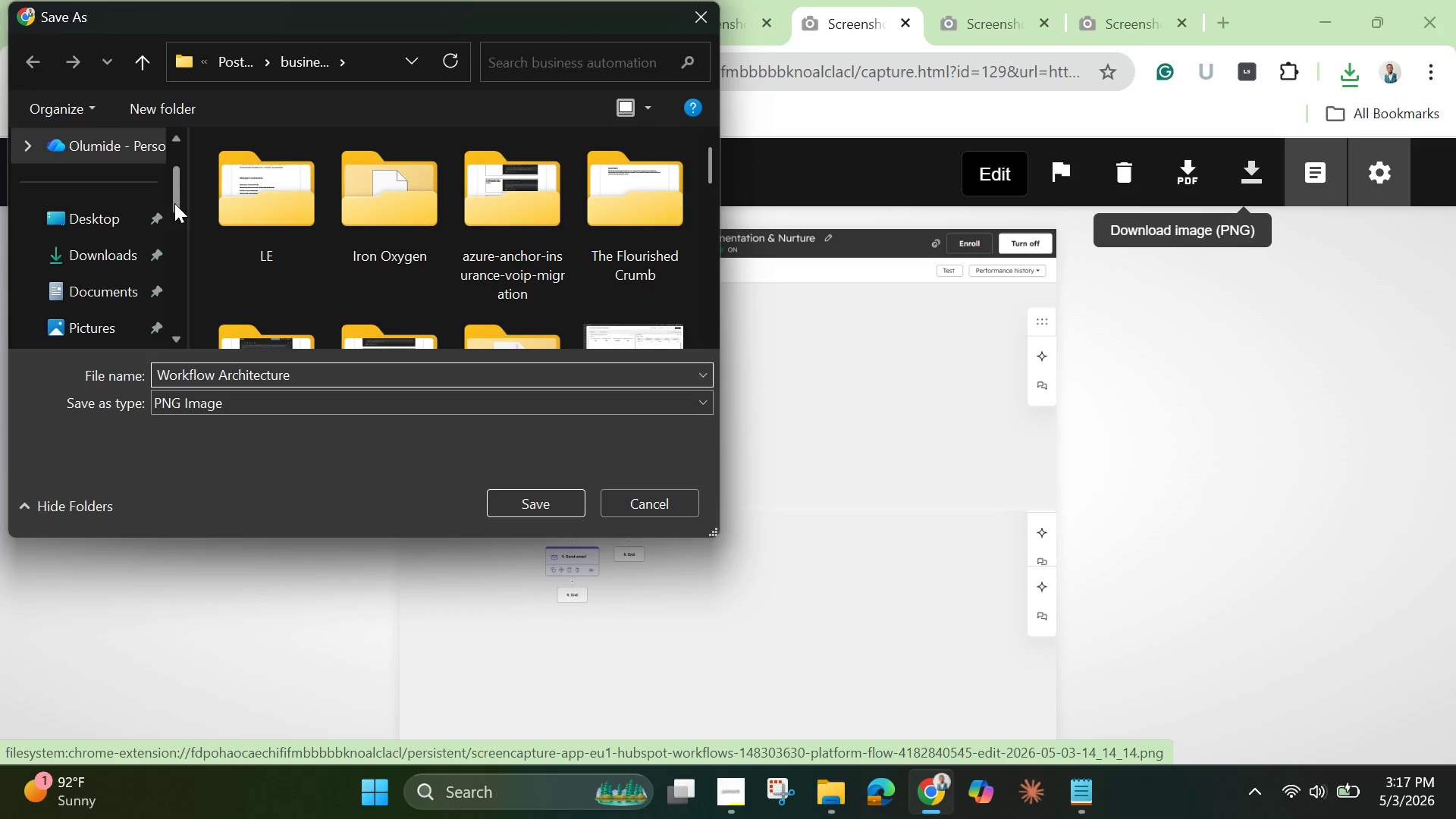 
key(Enter)
 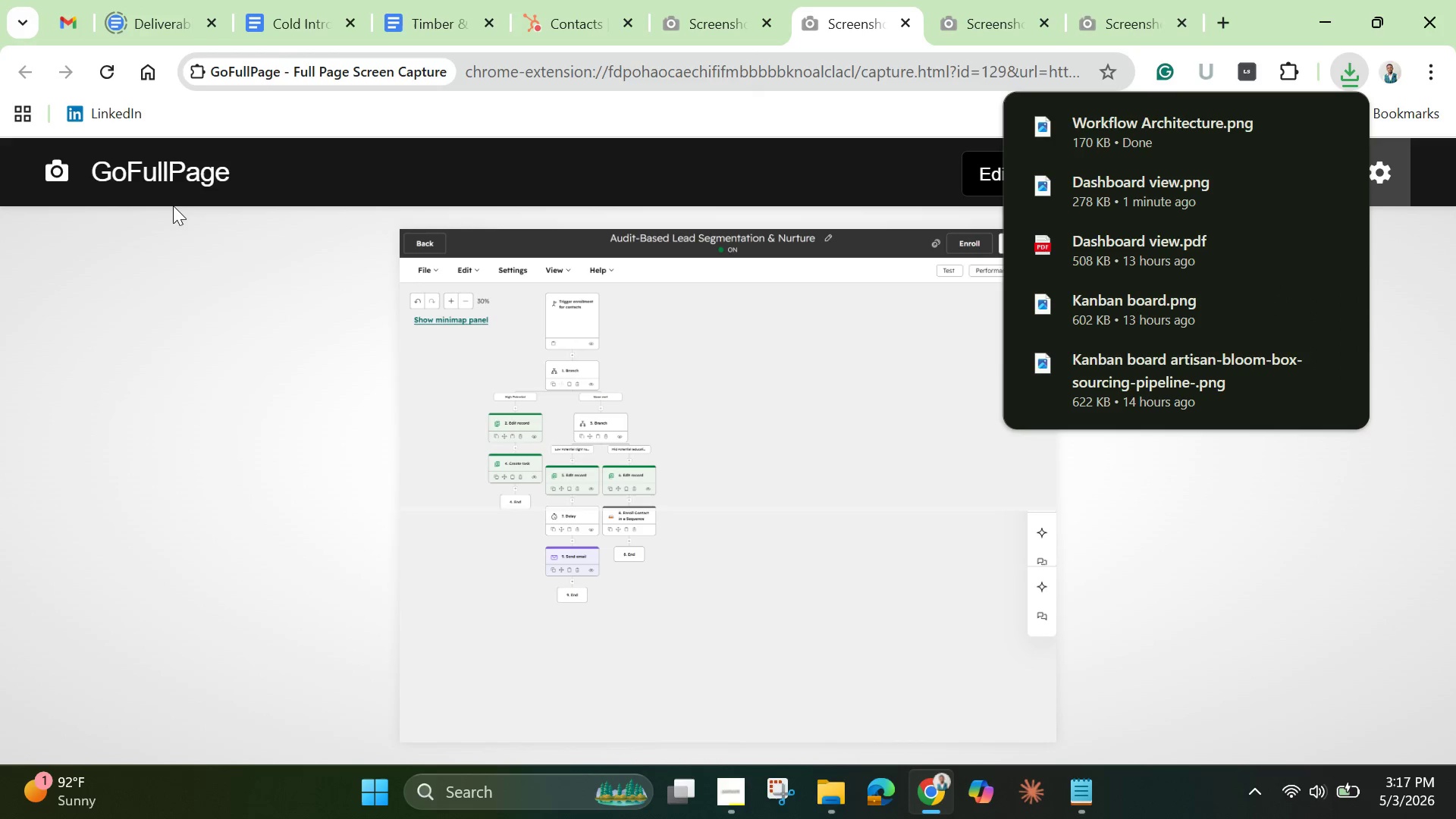 
mouse_move([391, 28])
 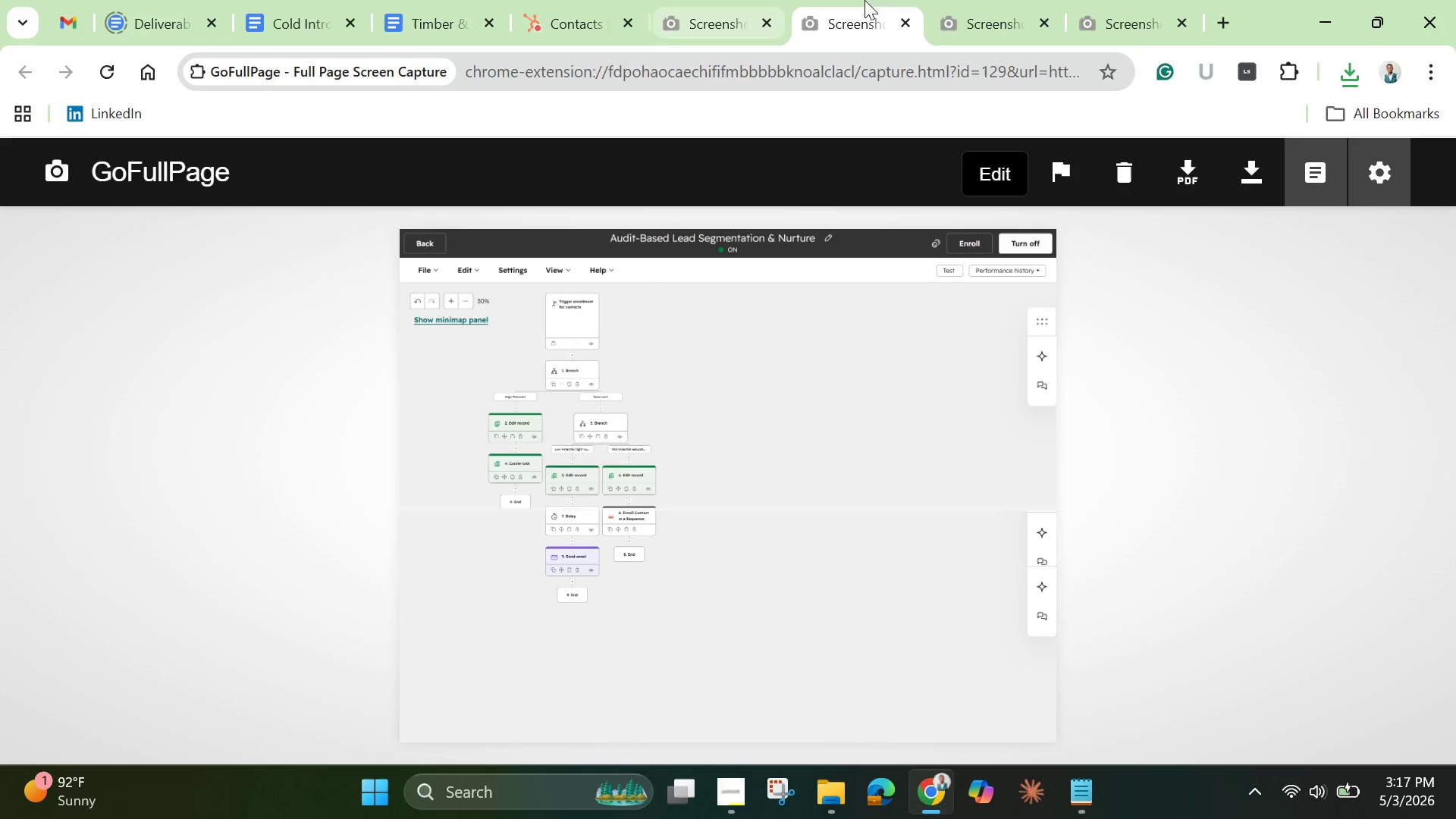 
left_click([987, 23])
 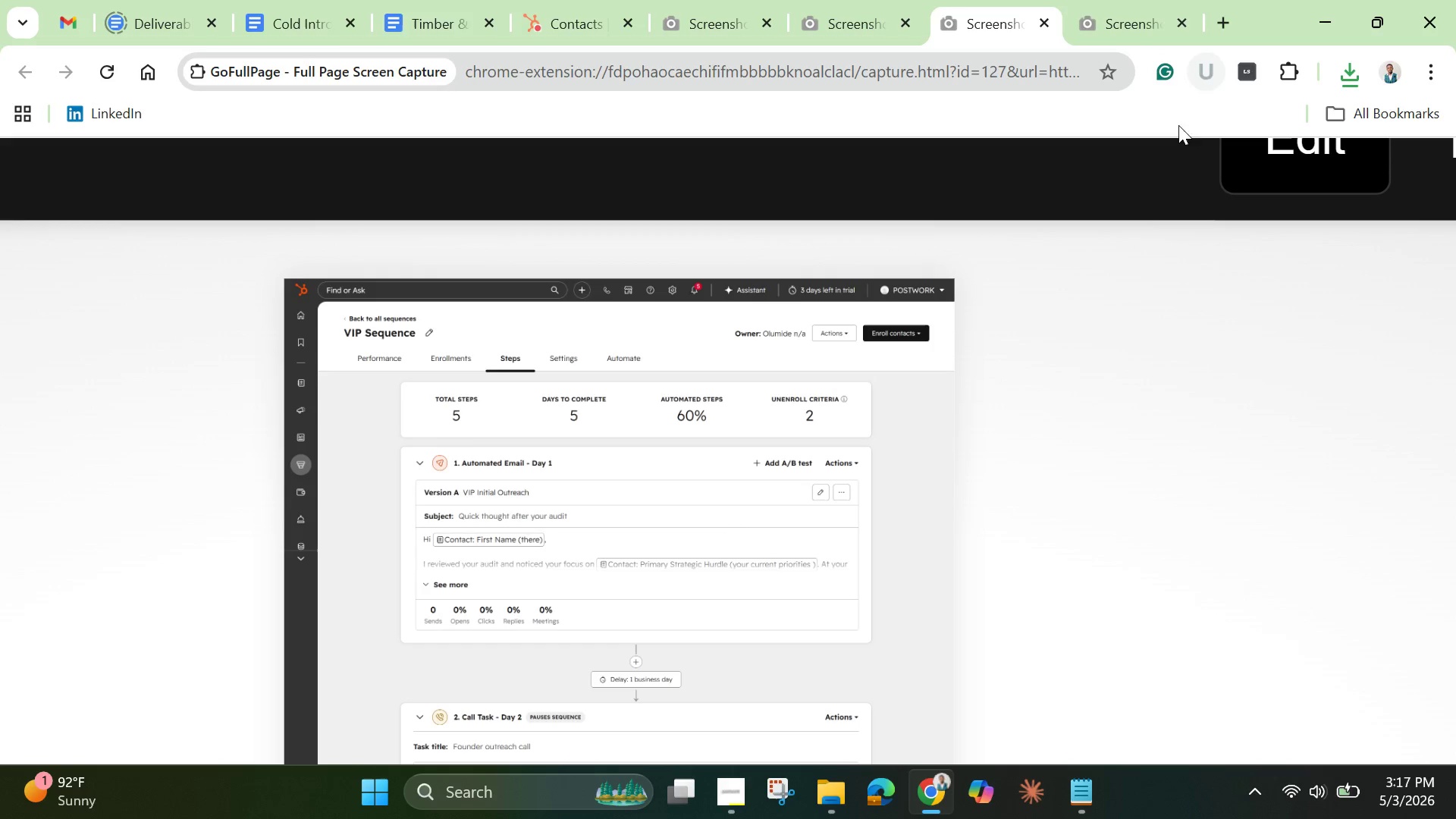 
scroll: coordinate [1134, 241], scroll_direction: down, amount: 3.0
 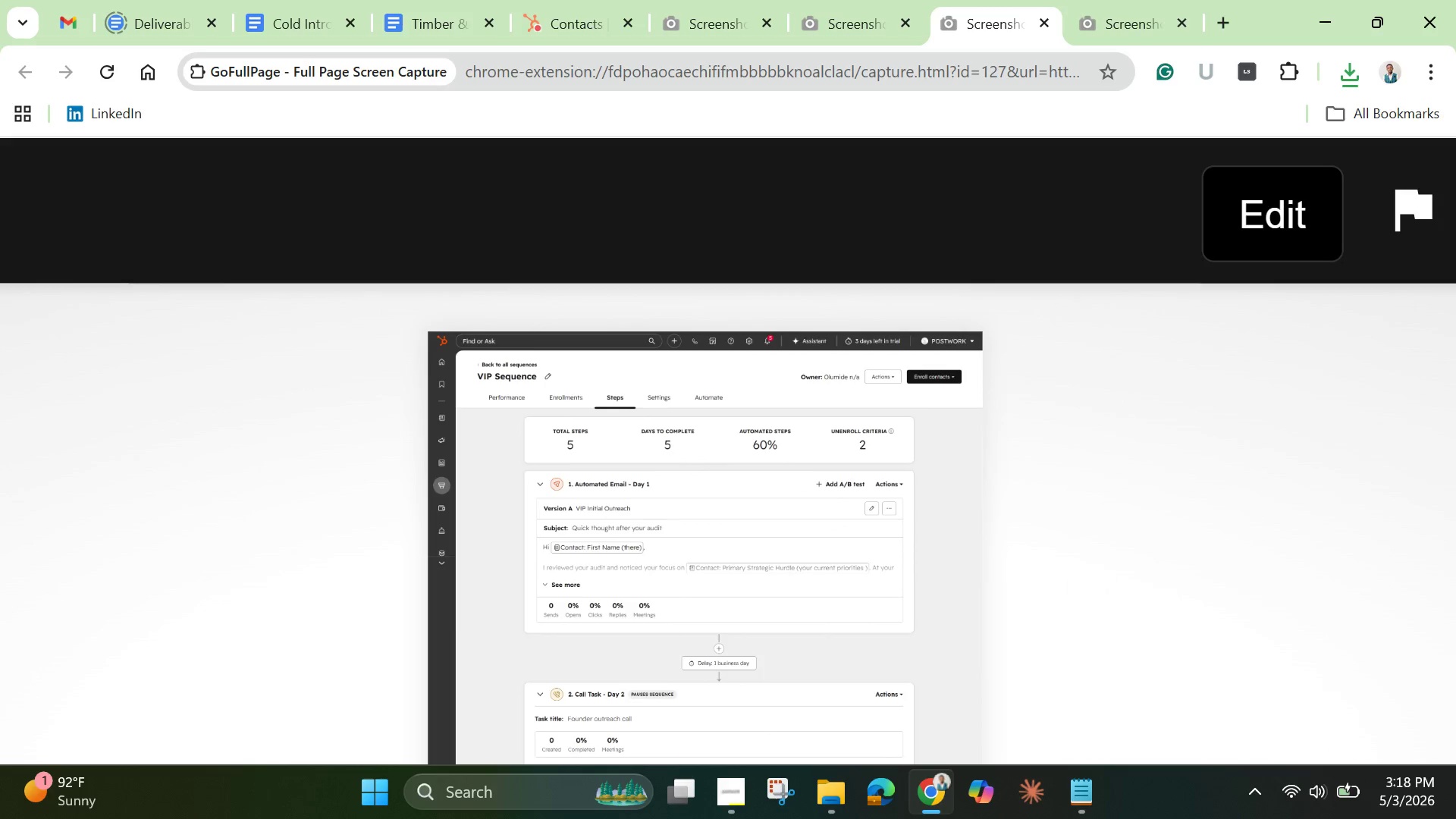 
wait(8.95)
 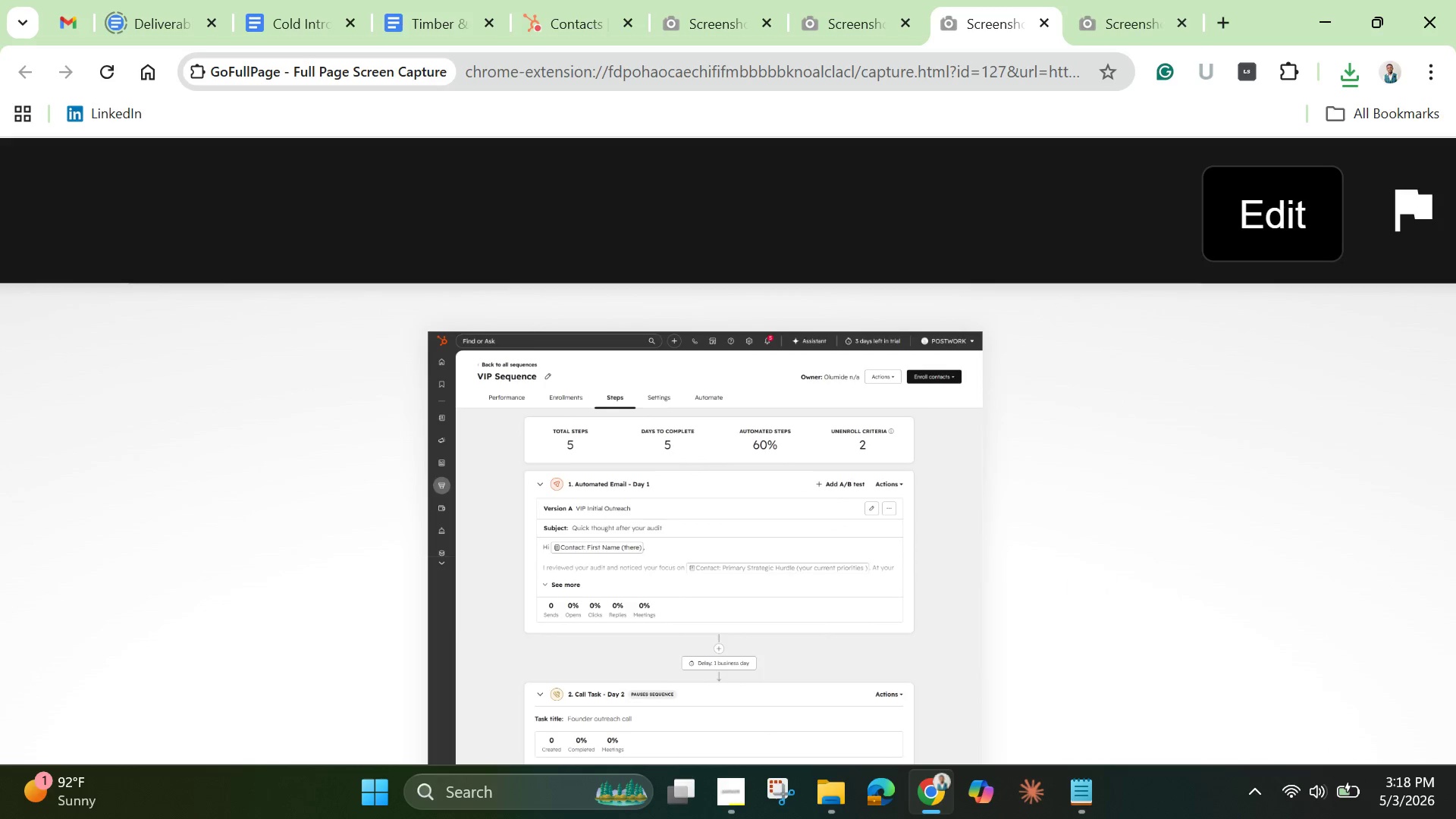 
key(Backspace)
 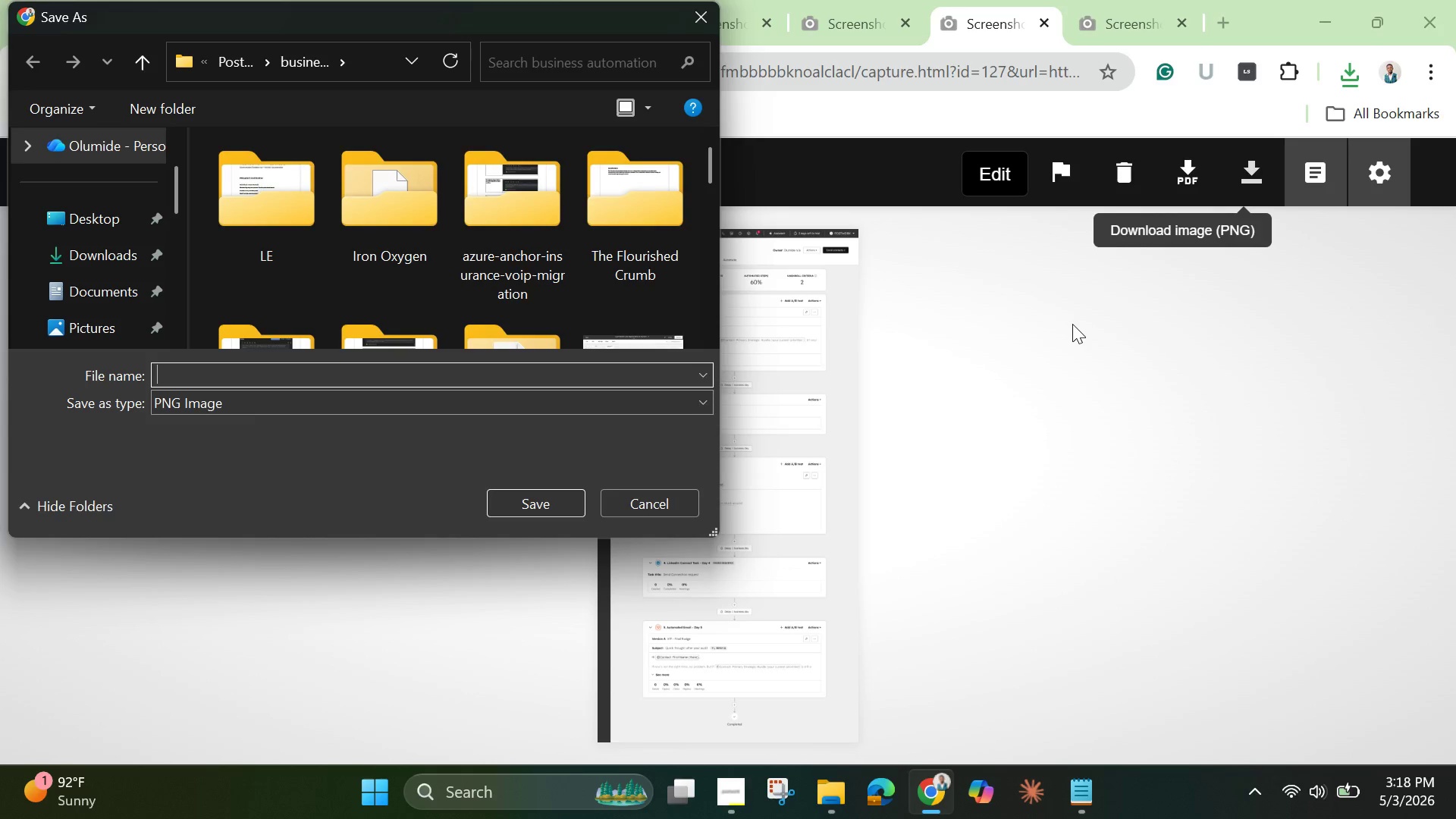 
type(VIP Sequence)
 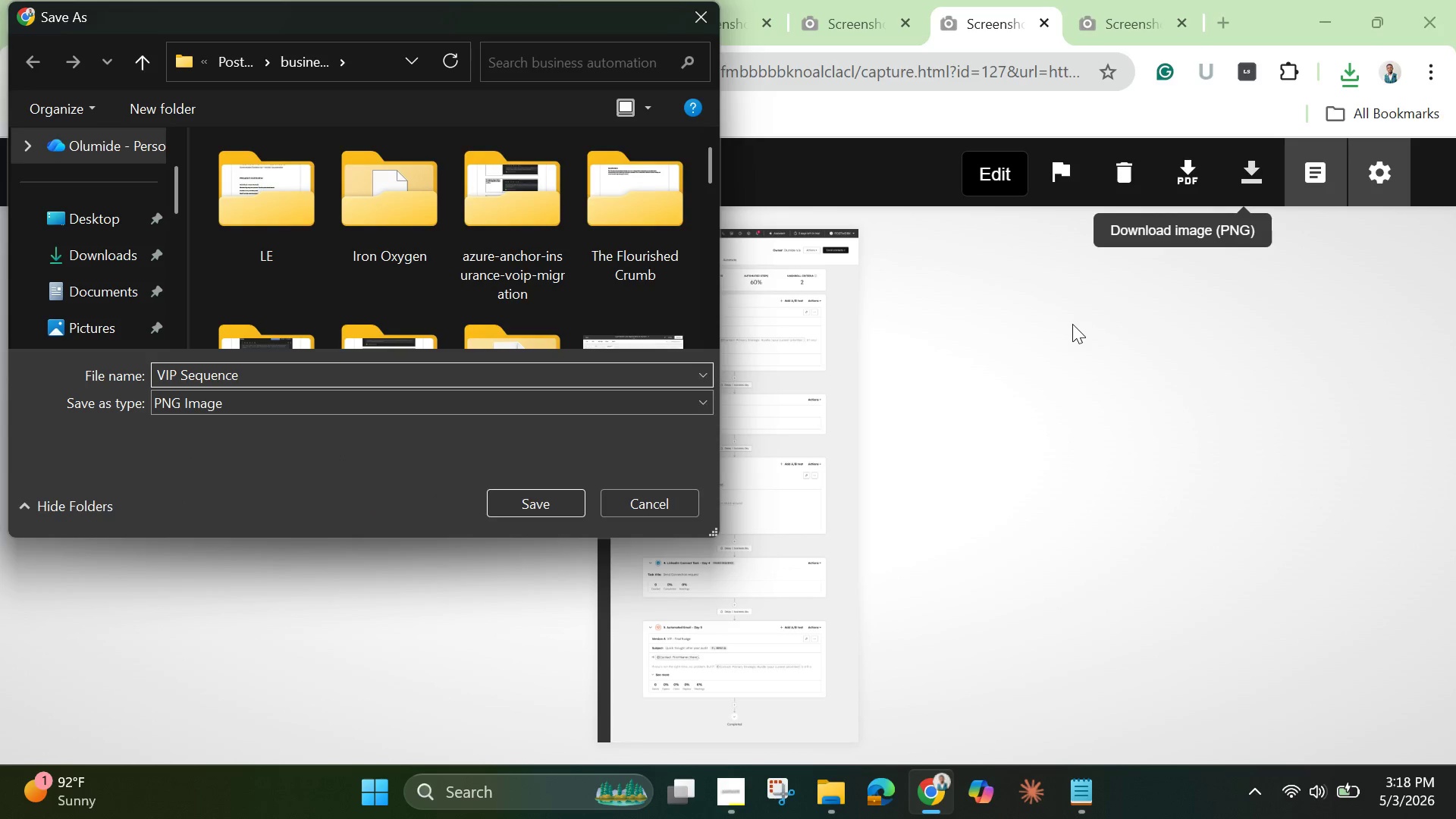 
left_click([549, 499])
 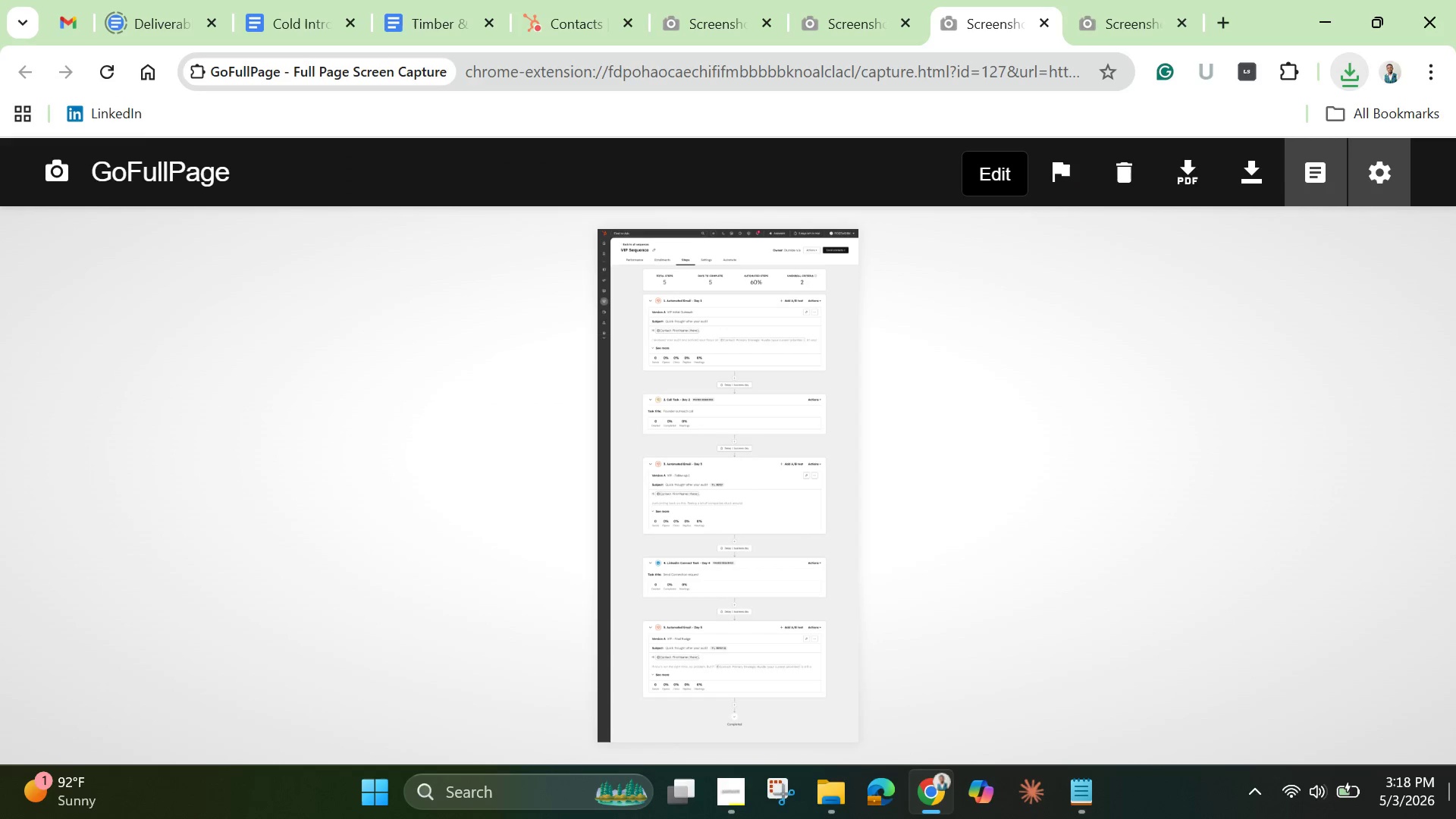 
wait(7.86)
 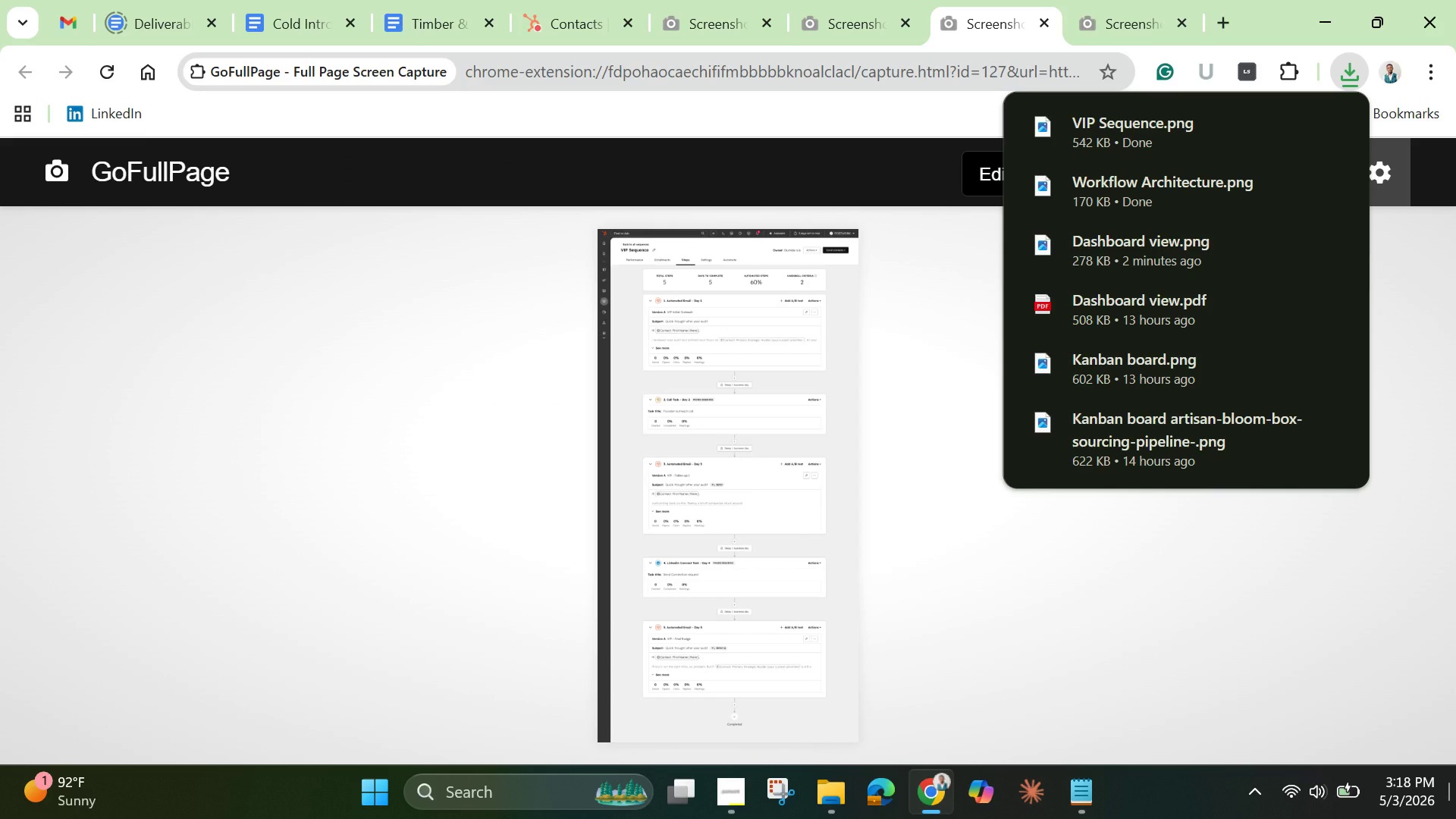 
left_click([871, 20])
 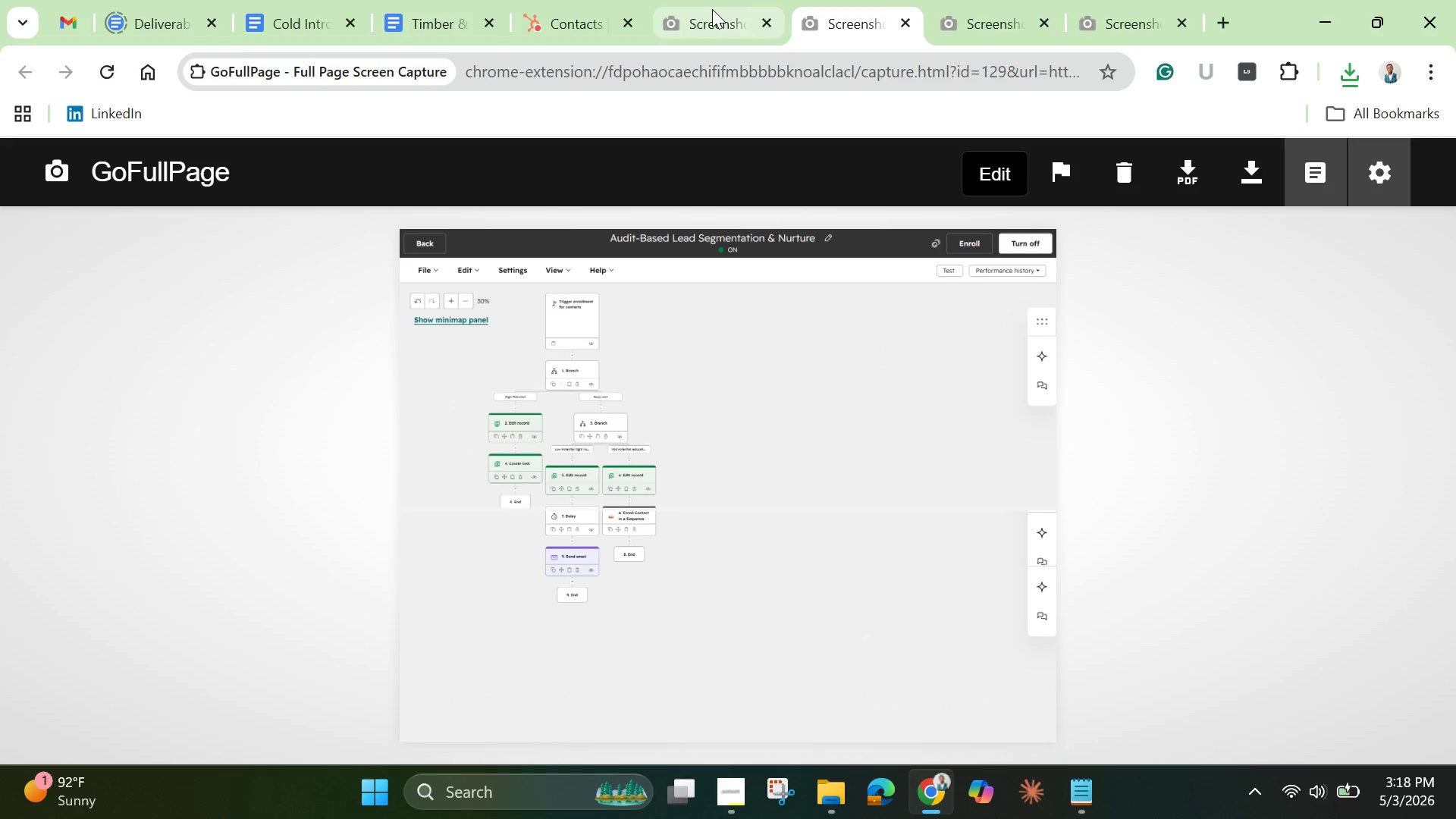 
left_click([712, 9])
 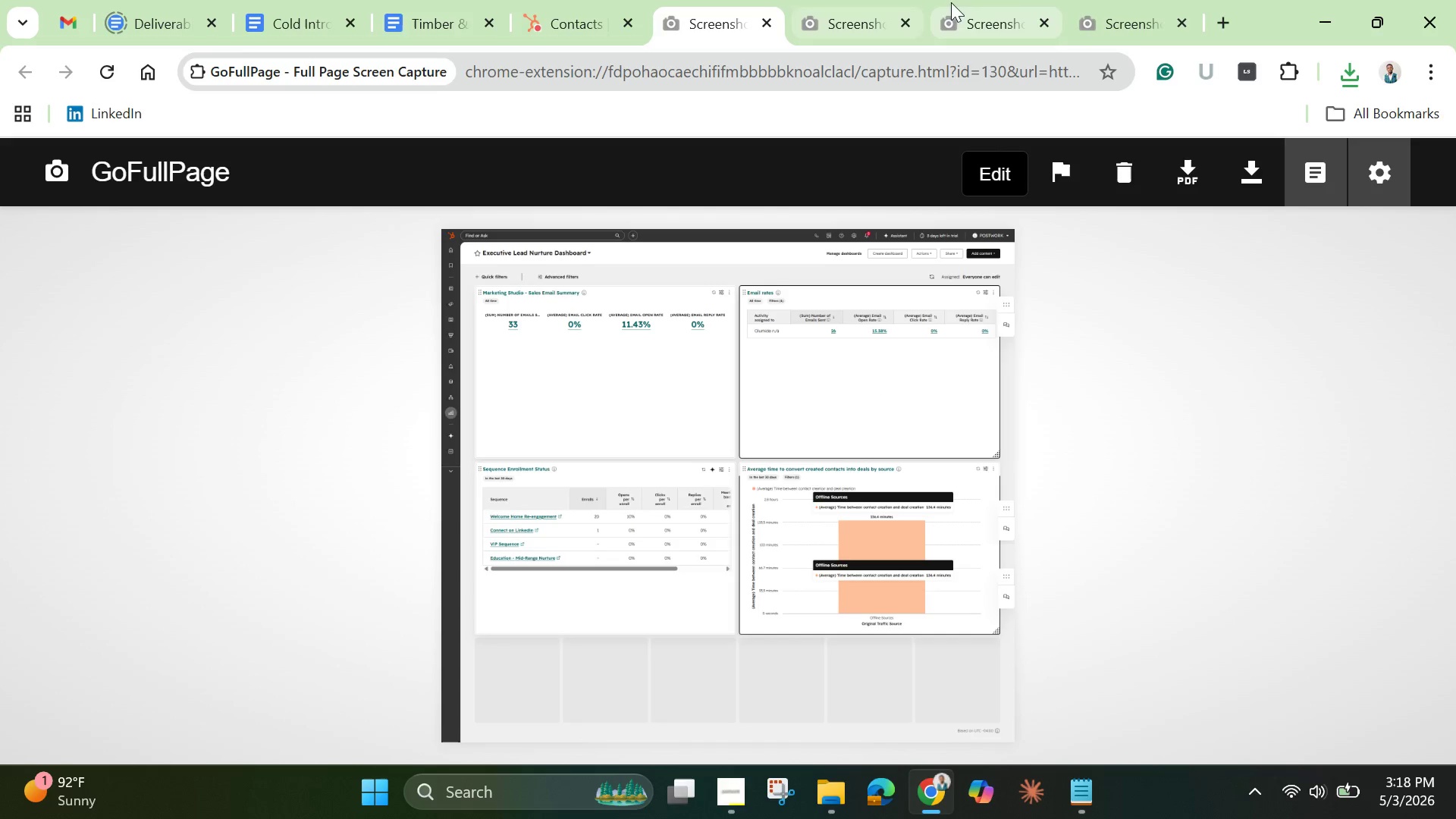 
left_click([996, 16])
 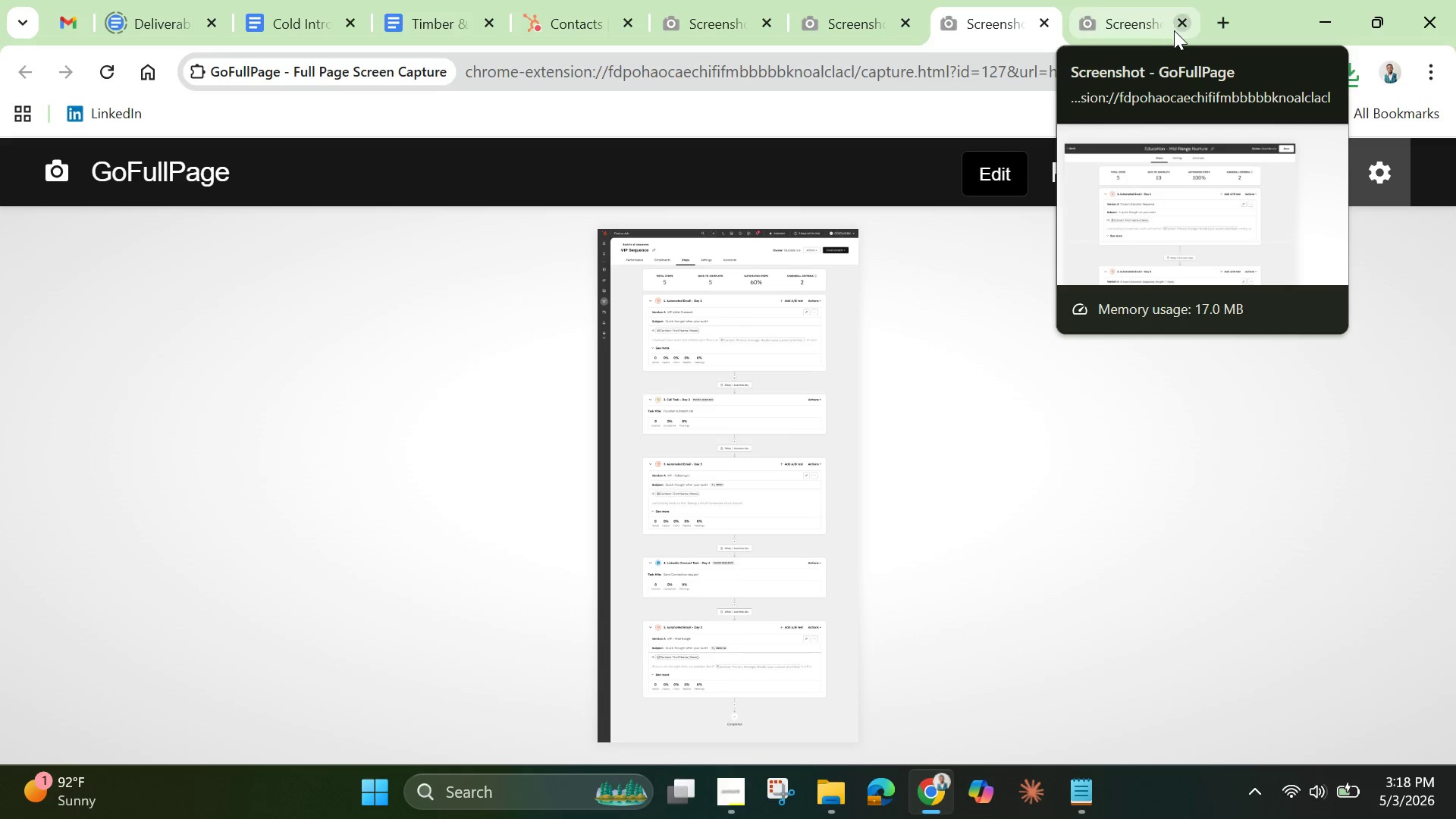 
left_click([1141, 9])
 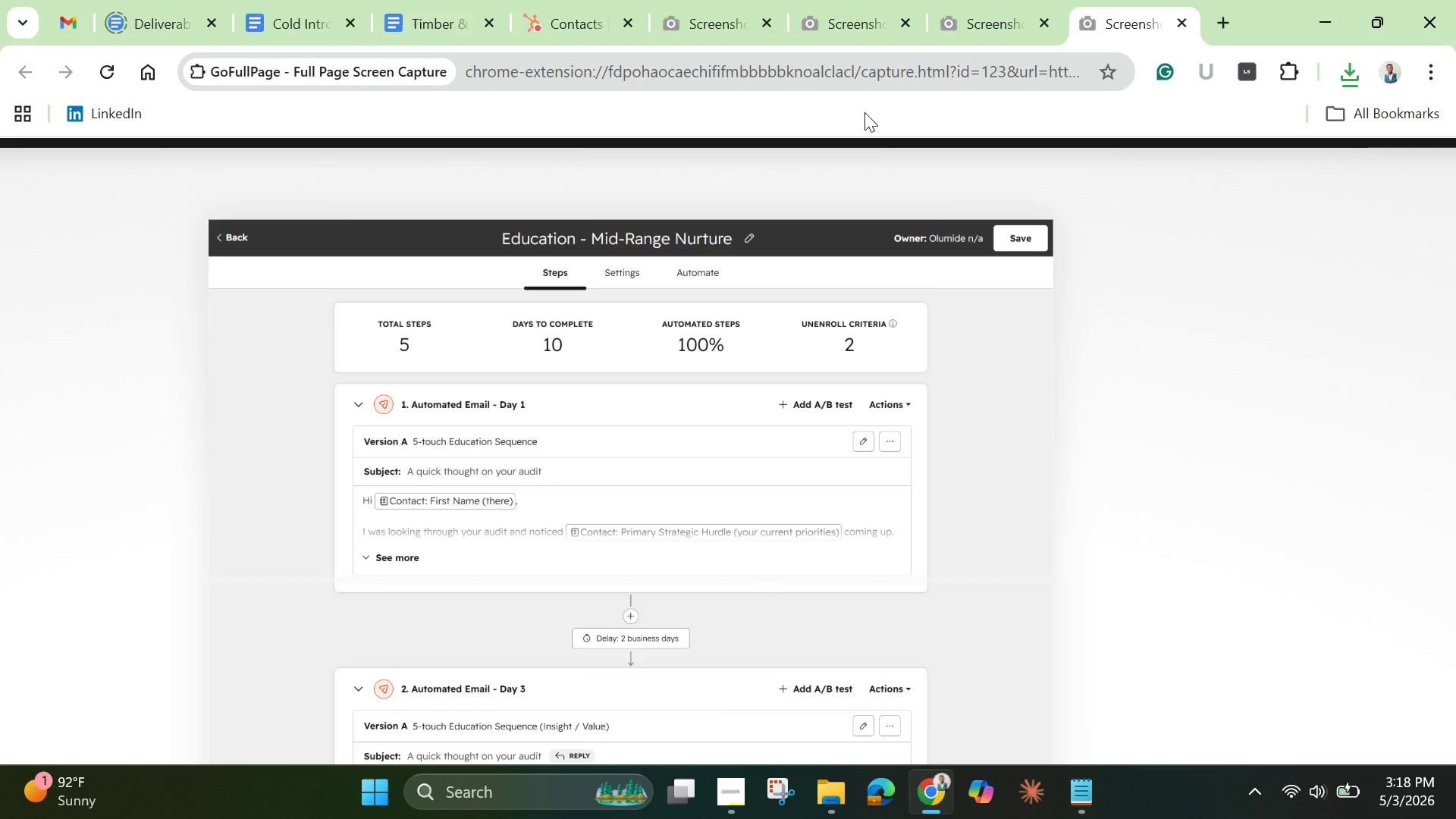 
wait(12.11)
 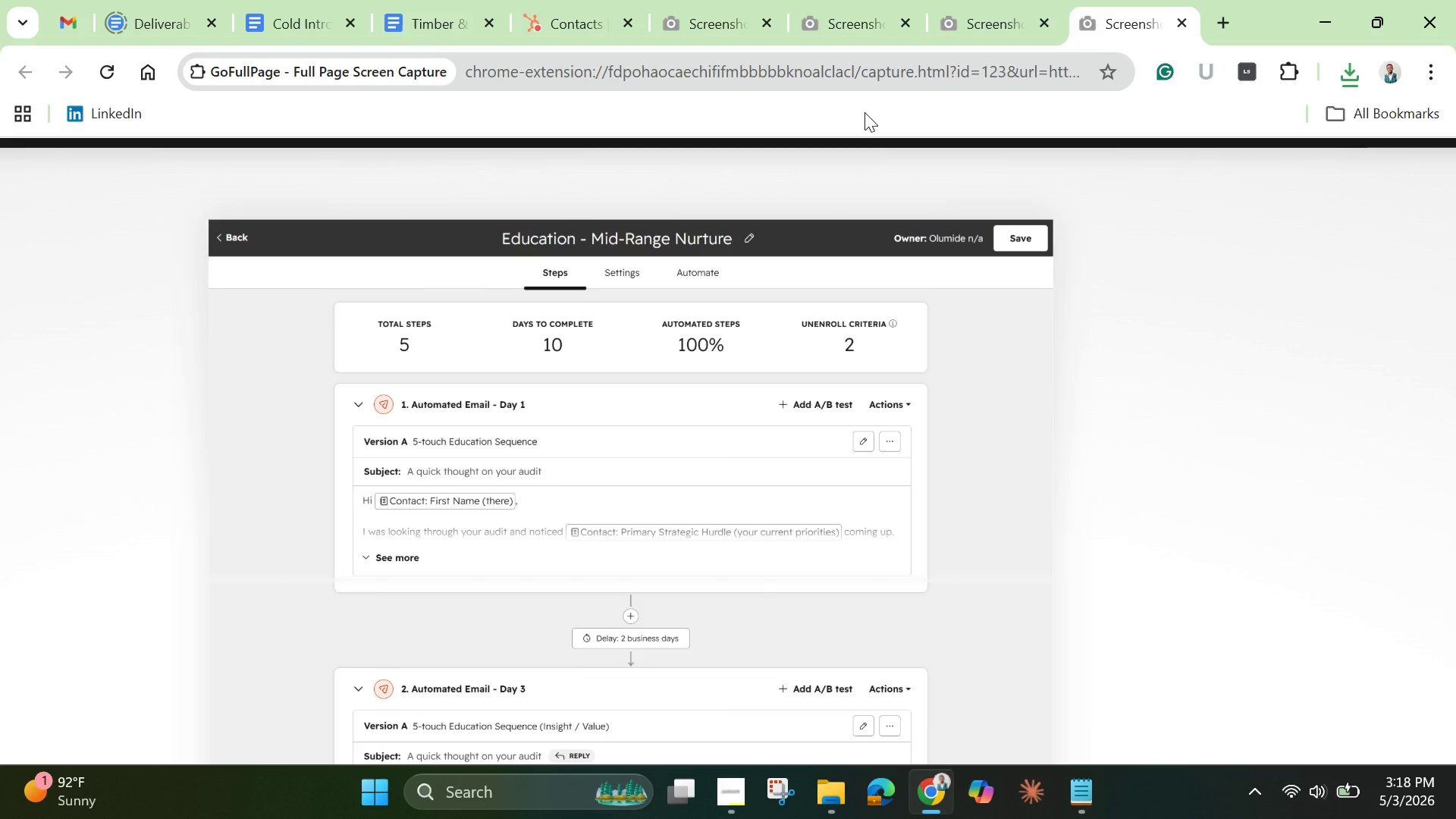 
key(Backspace)
type(Education sequence)
 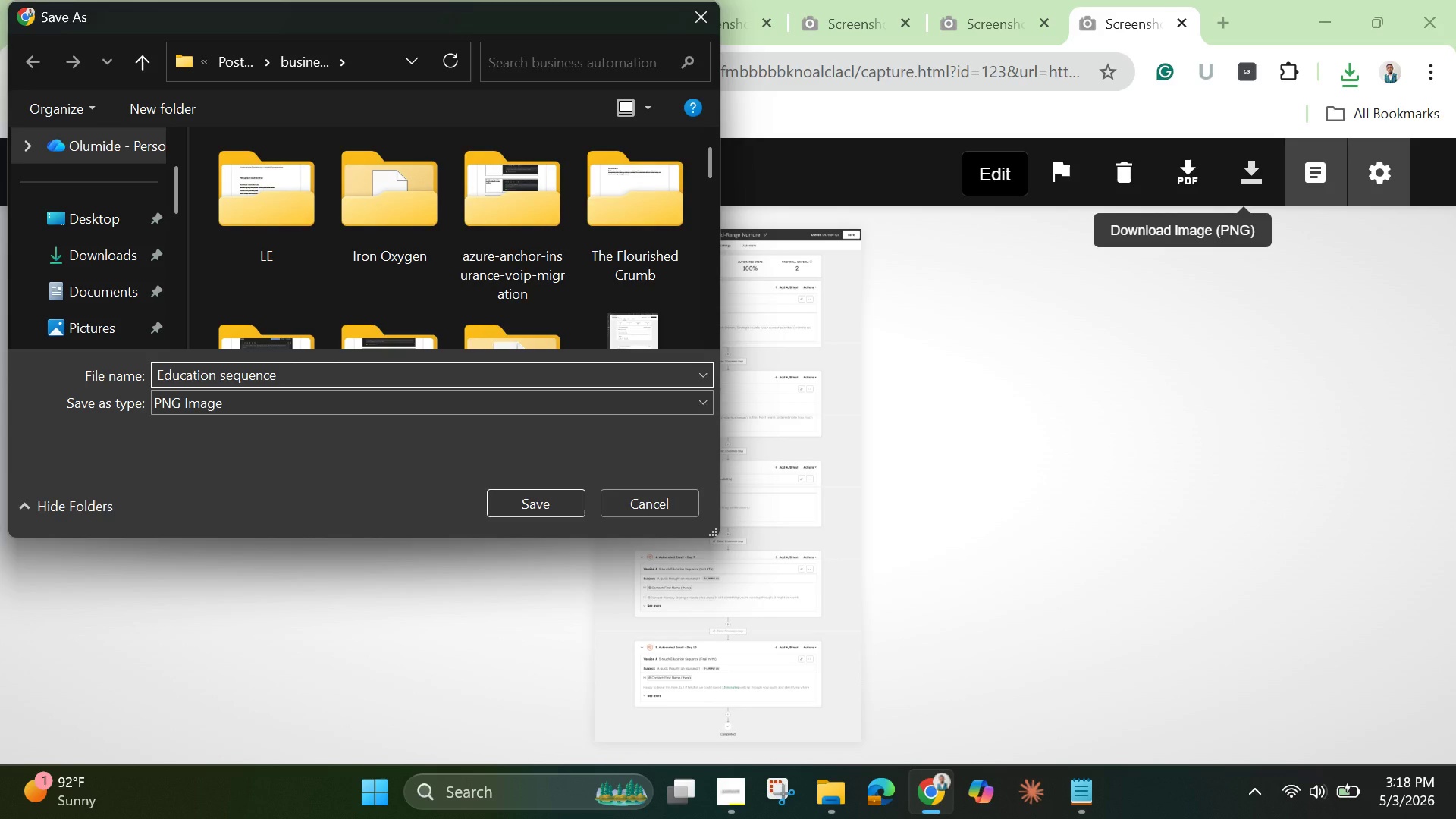 